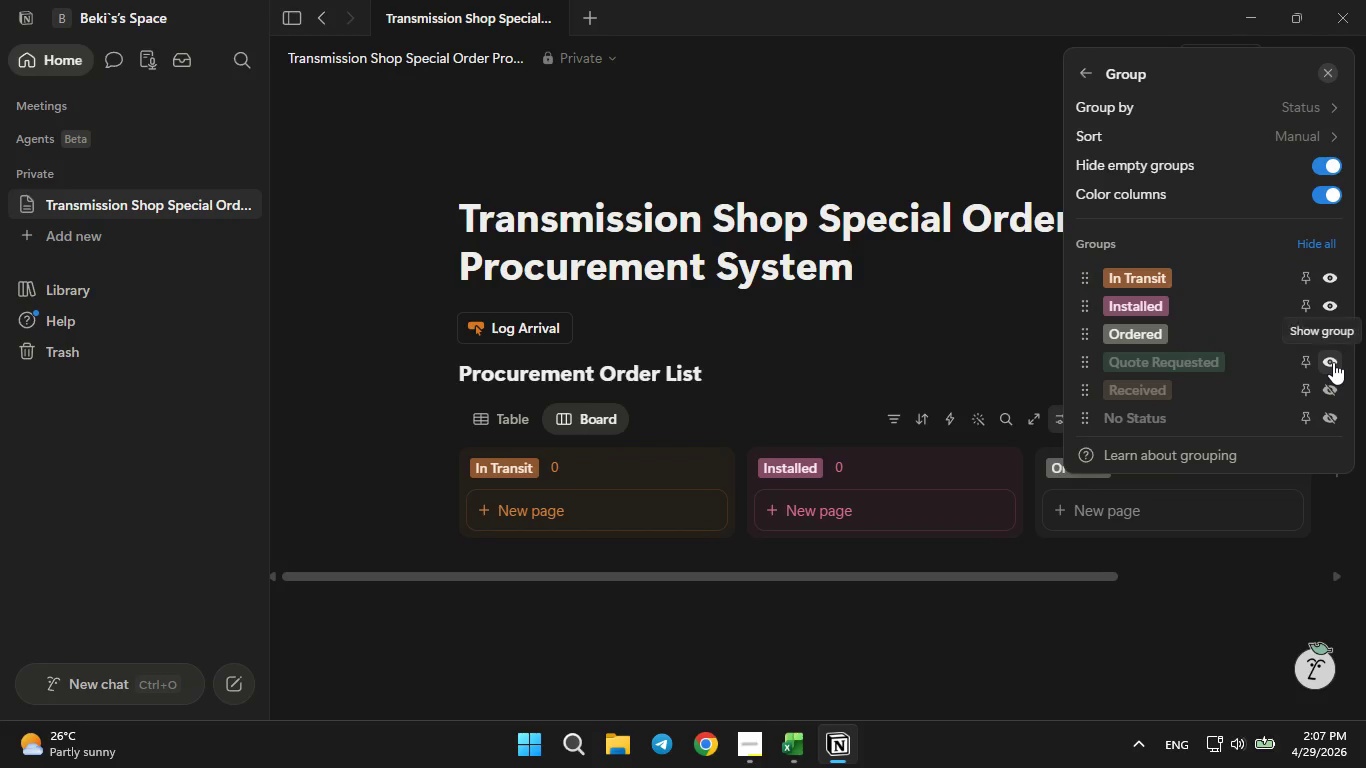 
left_click([1333, 362])
 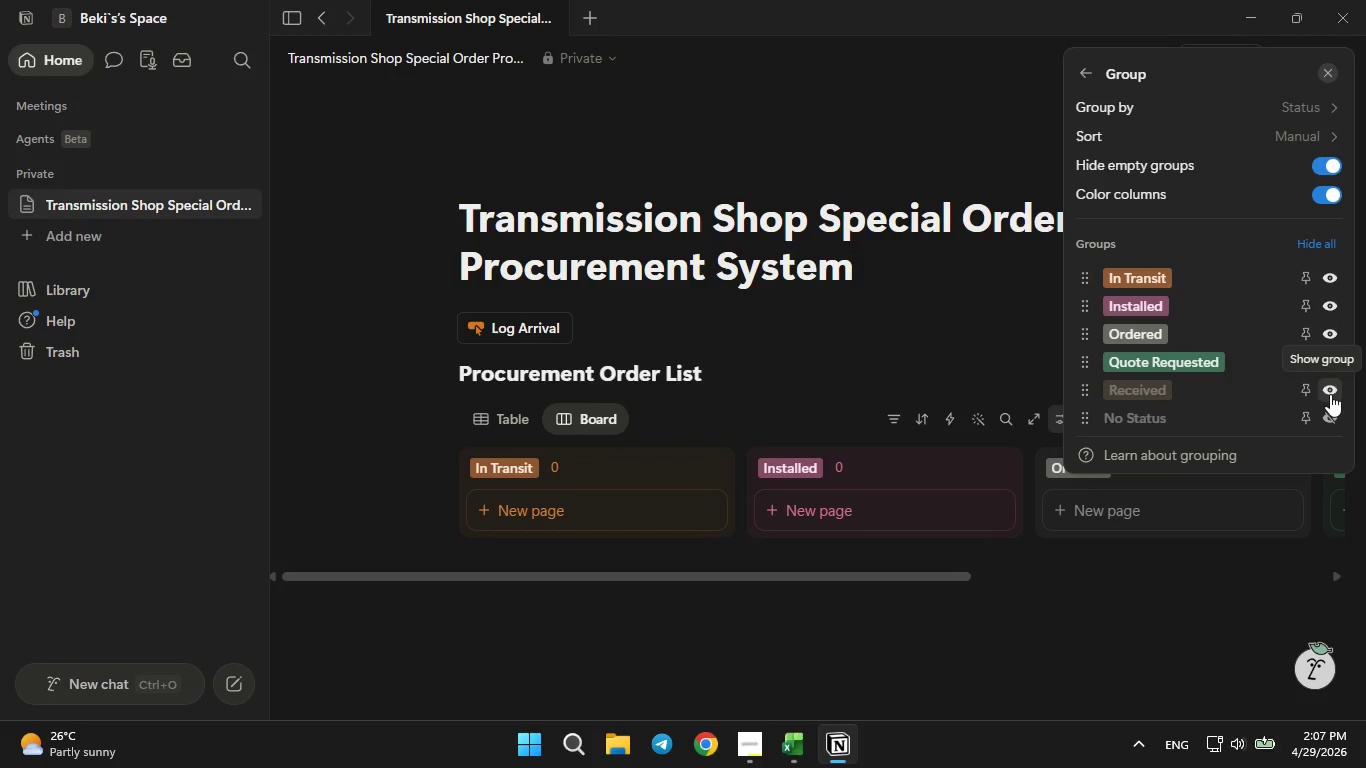 
left_click([1330, 394])
 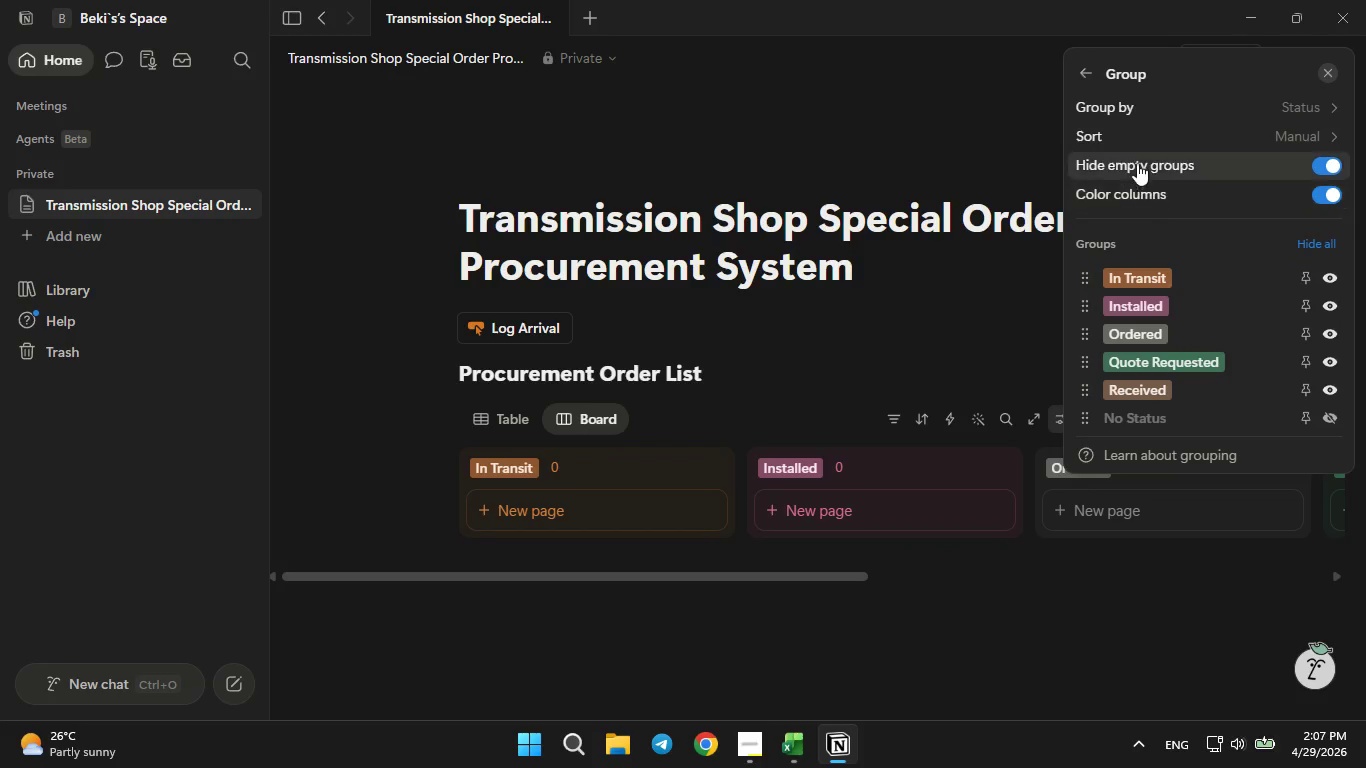 
left_click([1129, 144])
 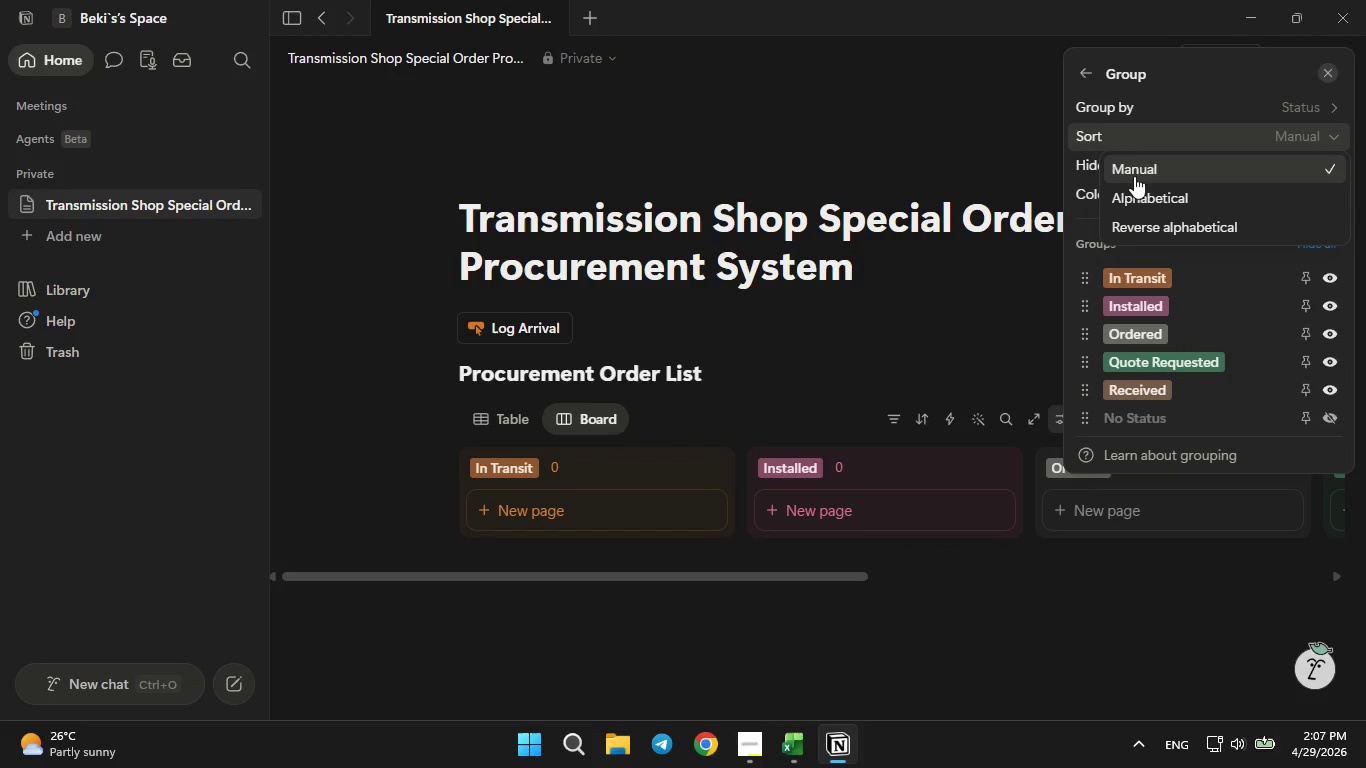 
left_click([1139, 195])
 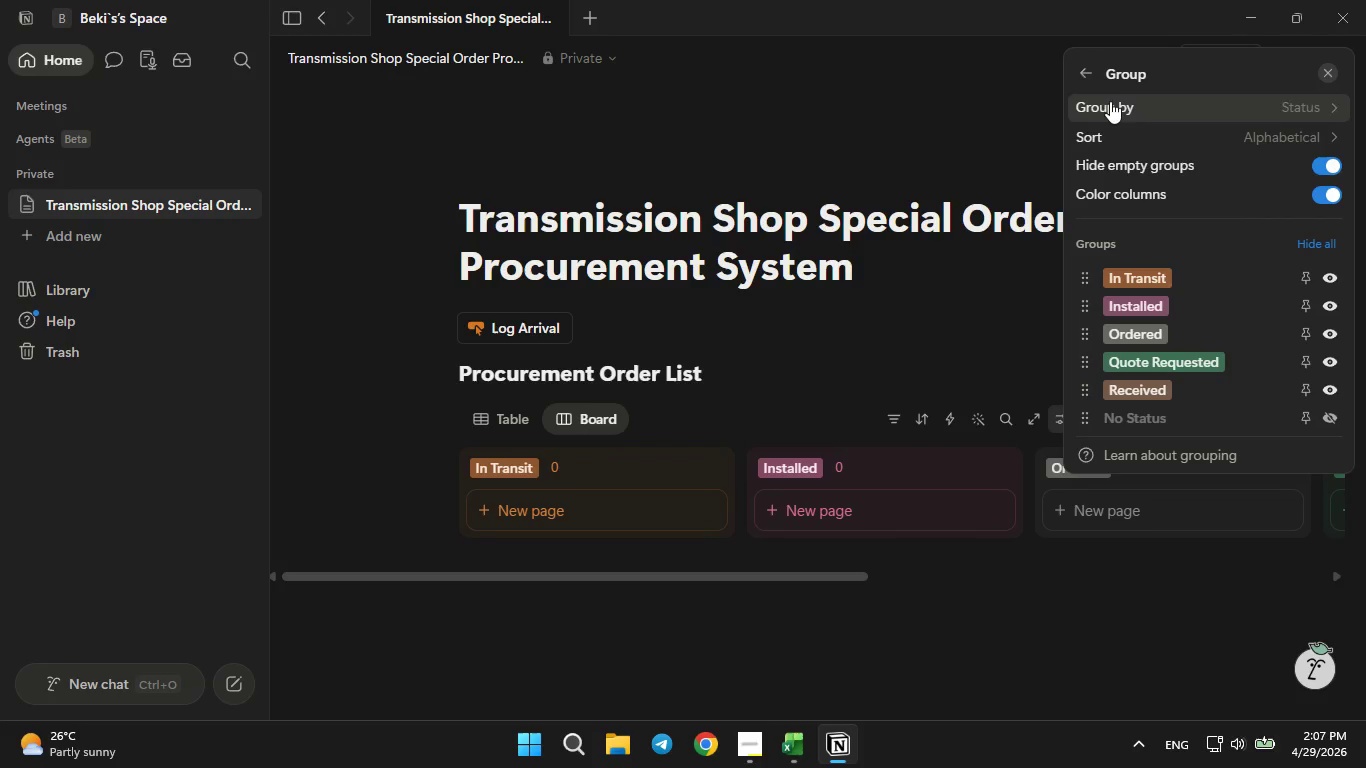 
wait(5.06)
 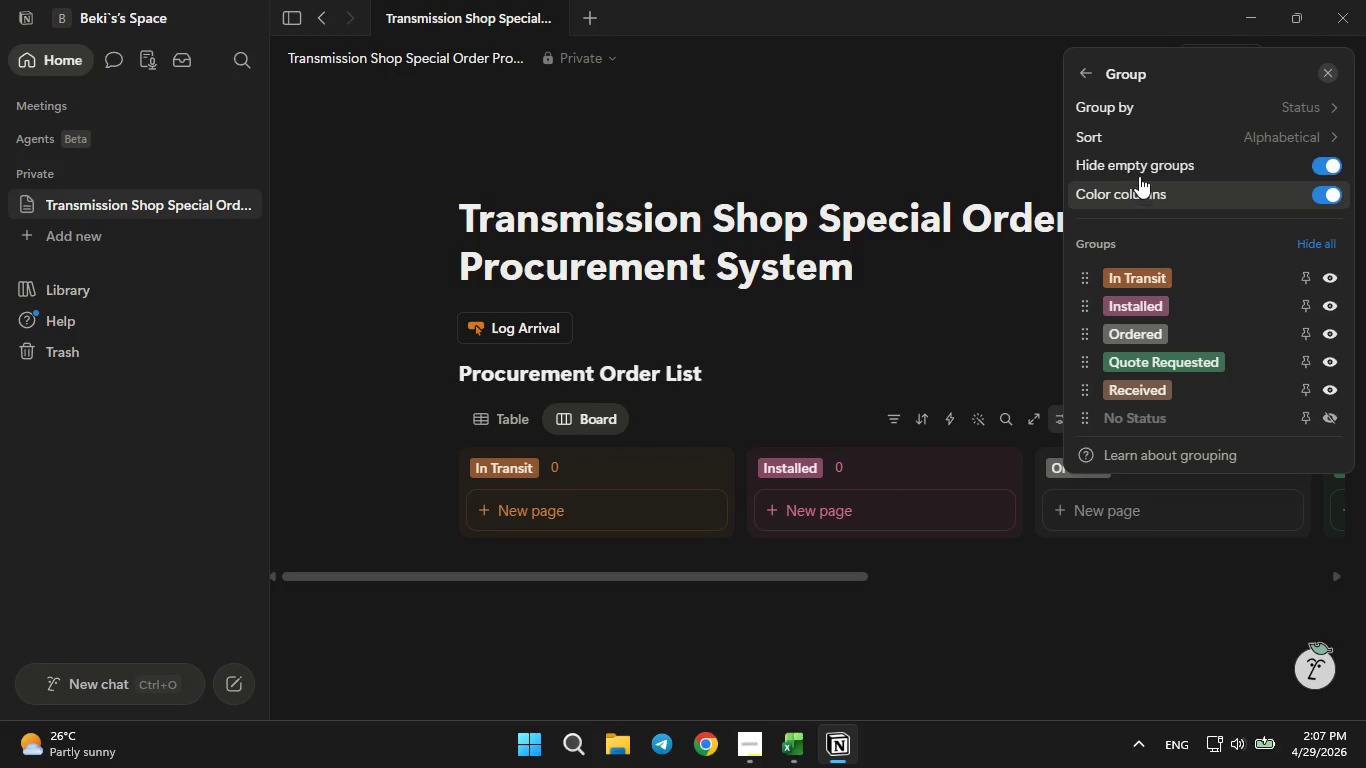 
left_click([1082, 73])
 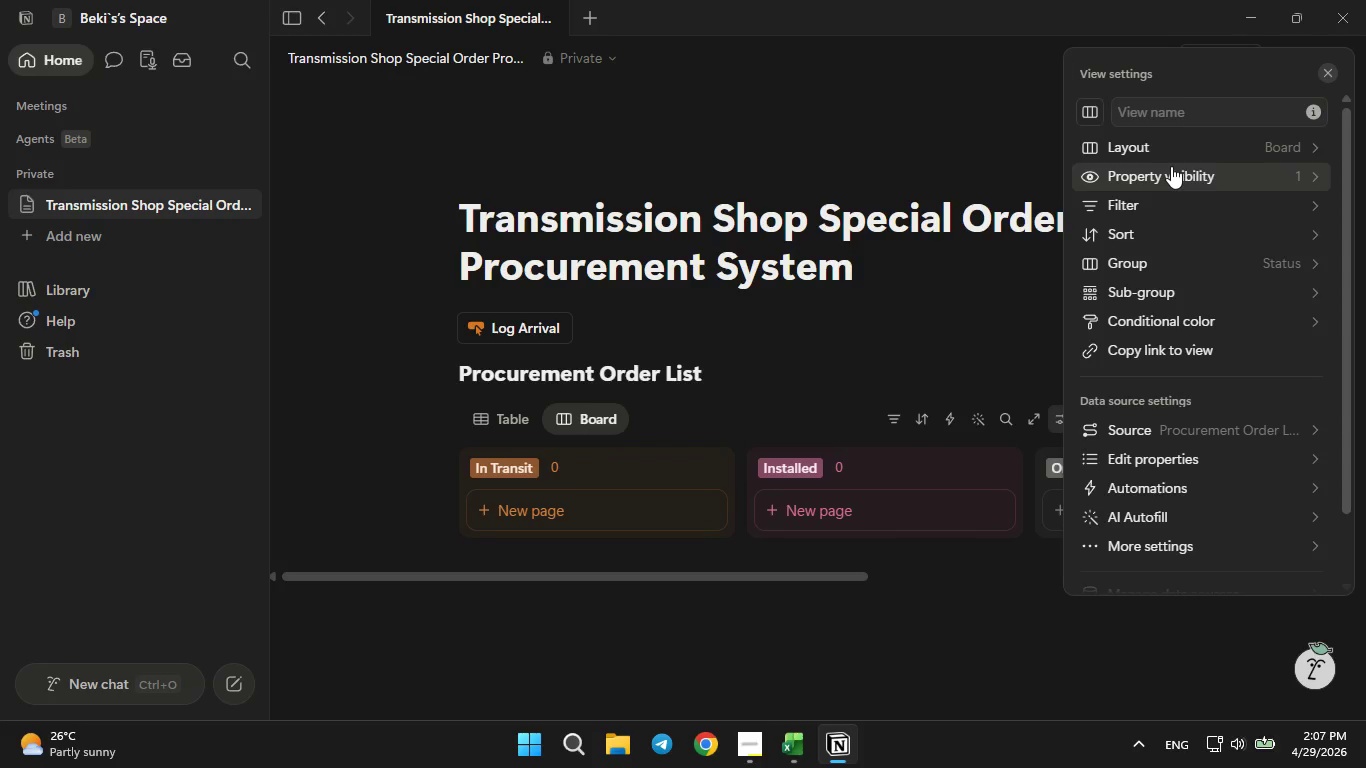 
left_click([1174, 156])
 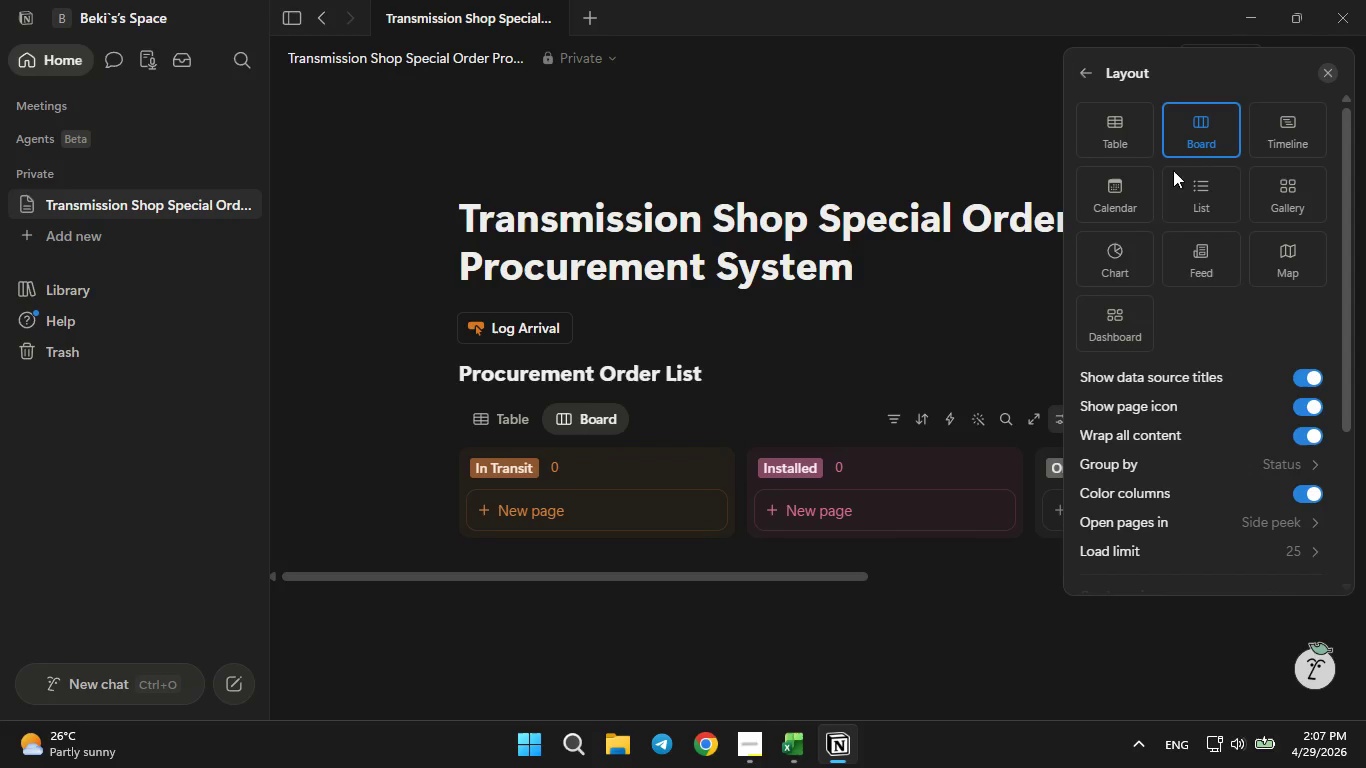 
mouse_move([1174, 391])
 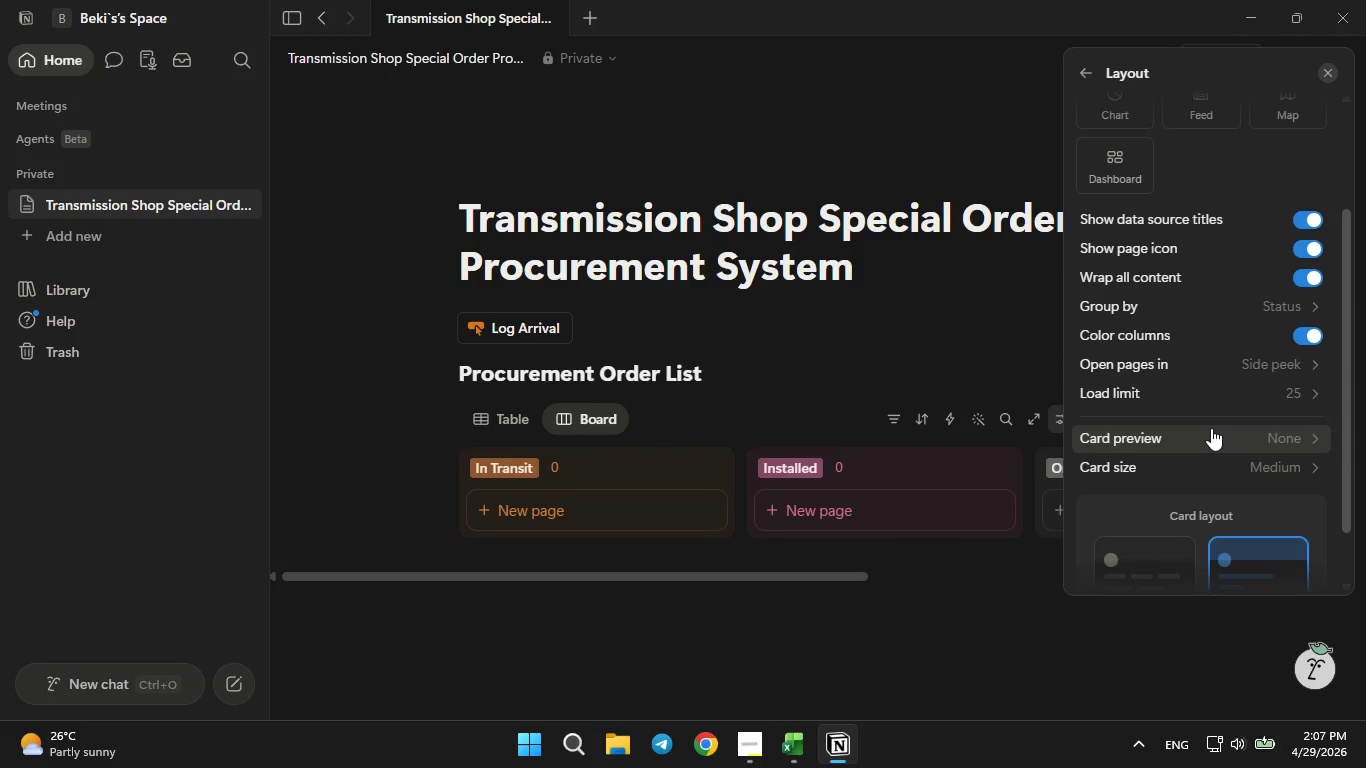 
left_click([1211, 428])
 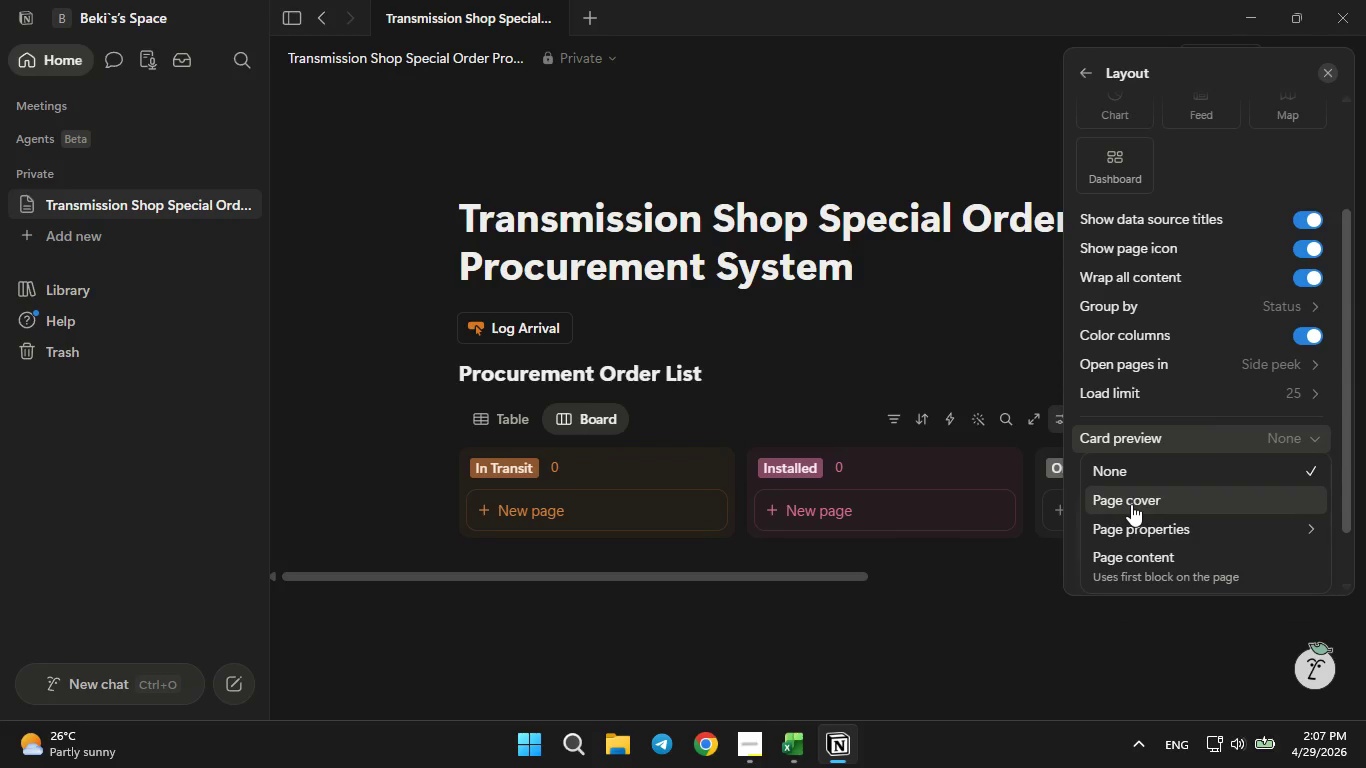 
left_click([1131, 504])
 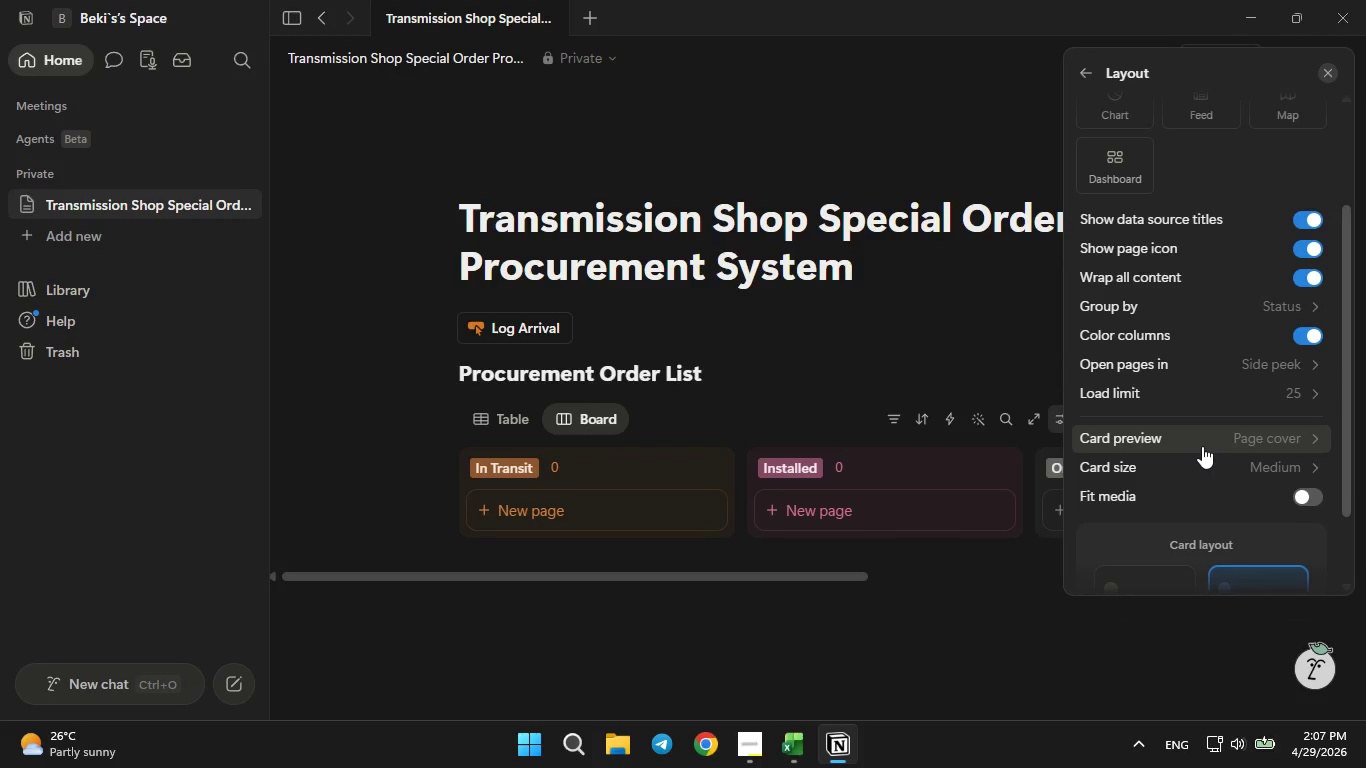 
left_click([1238, 461])
 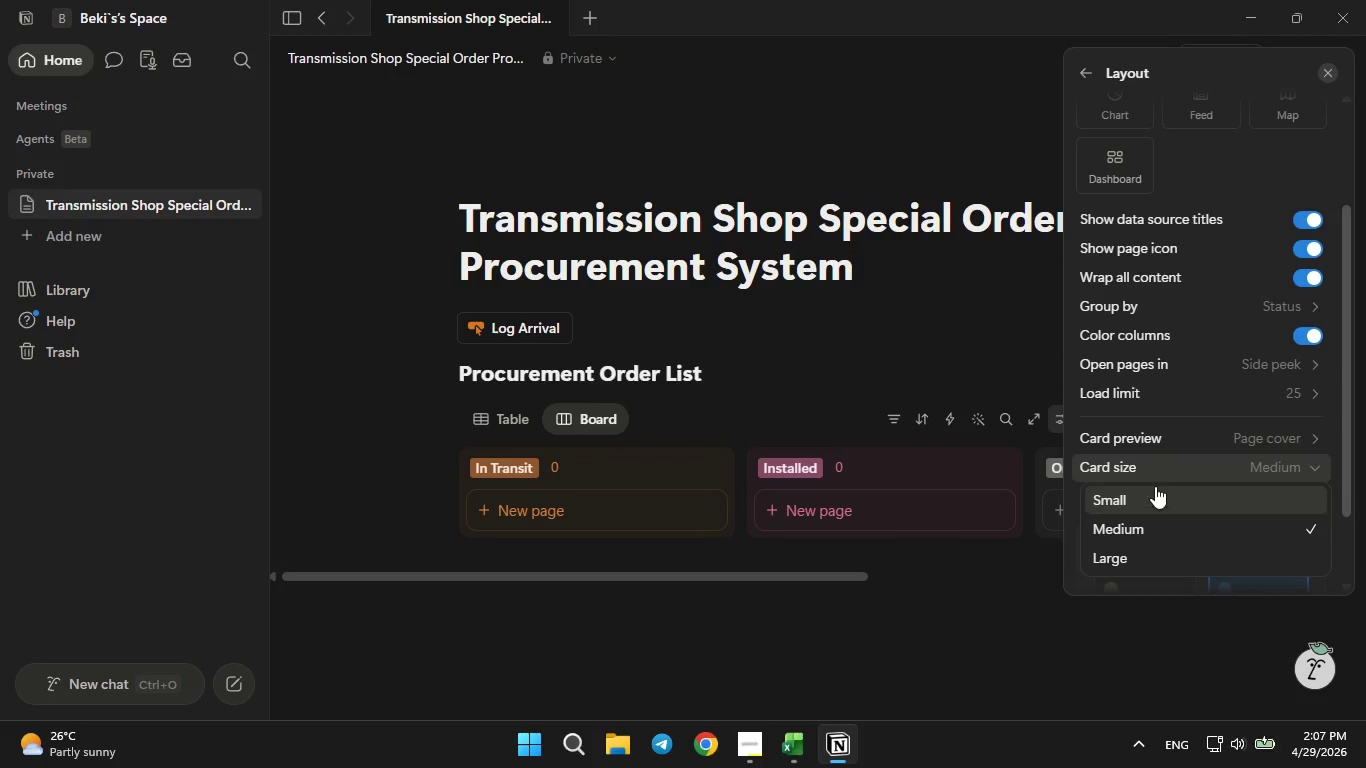 
left_click([1179, 459])
 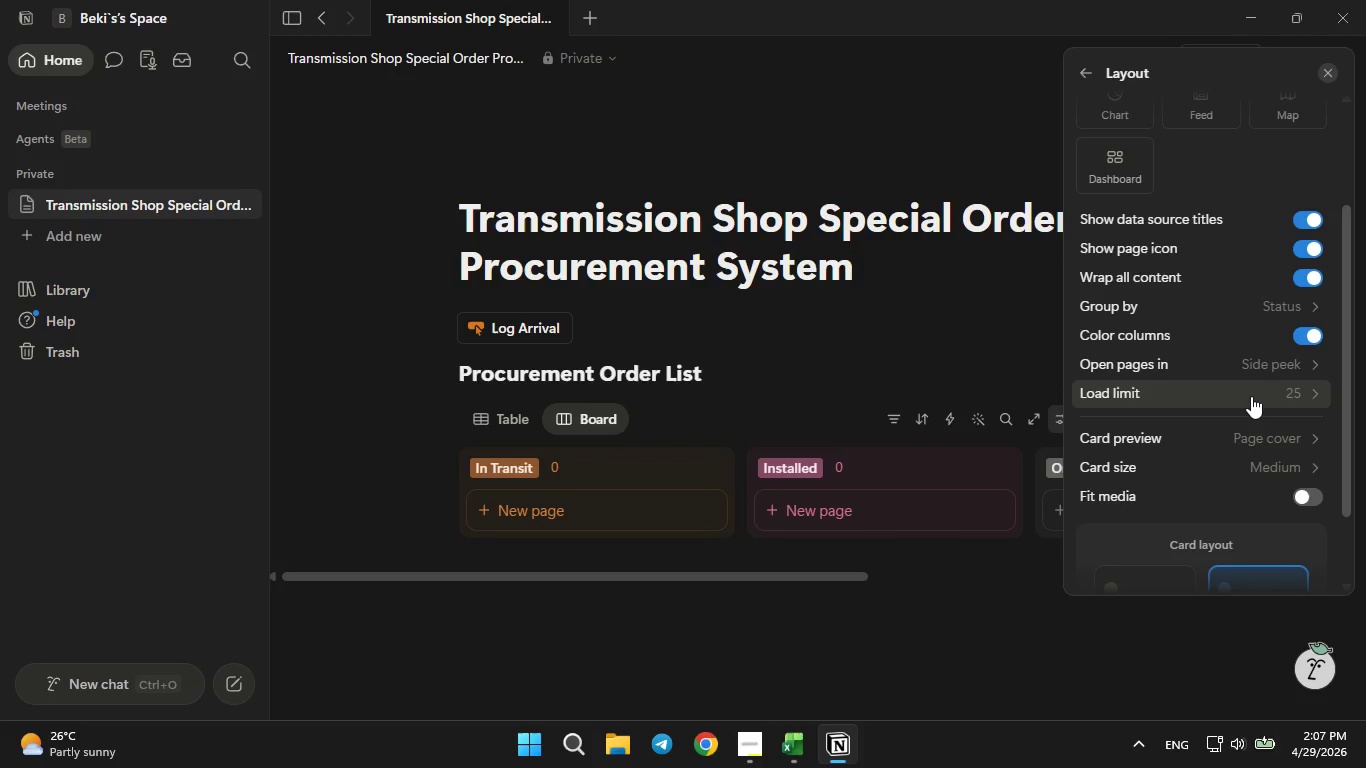 
left_click([1251, 396])
 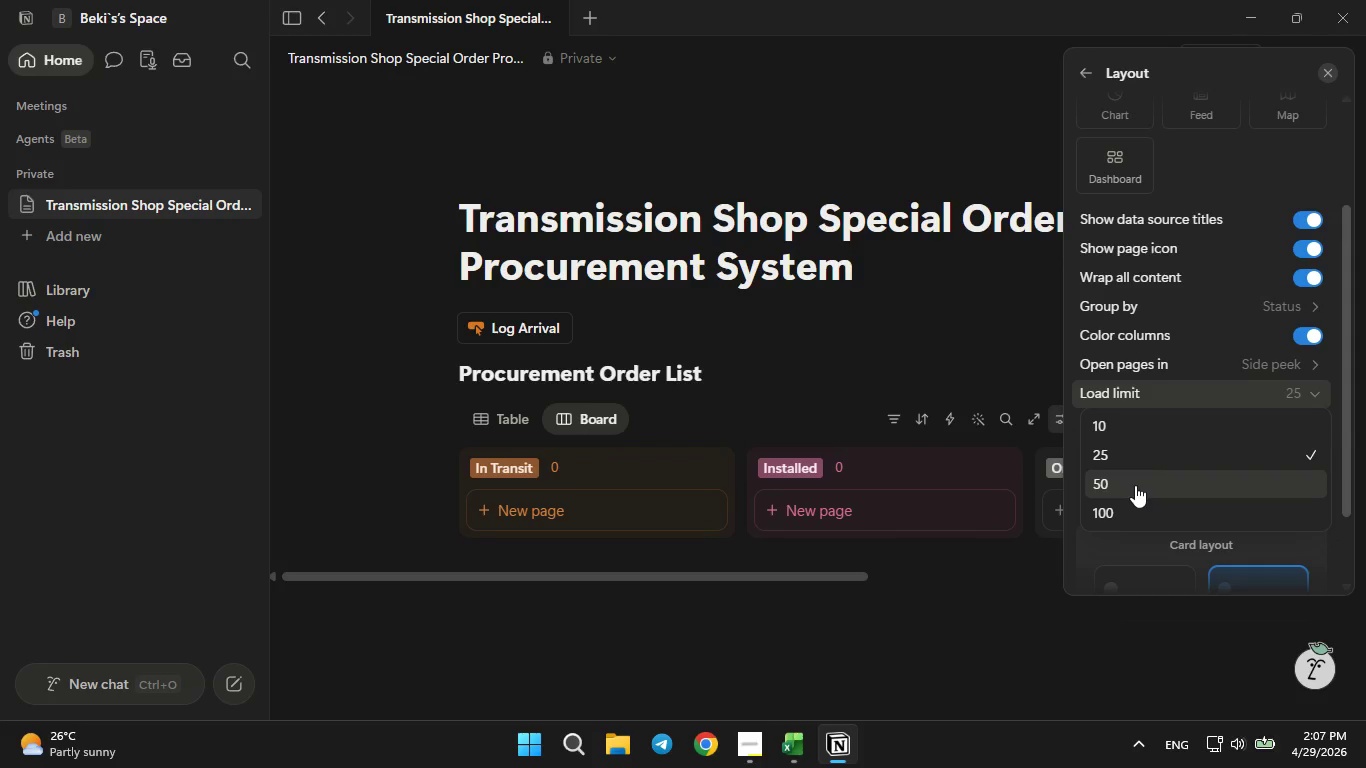 
left_click([1135, 485])
 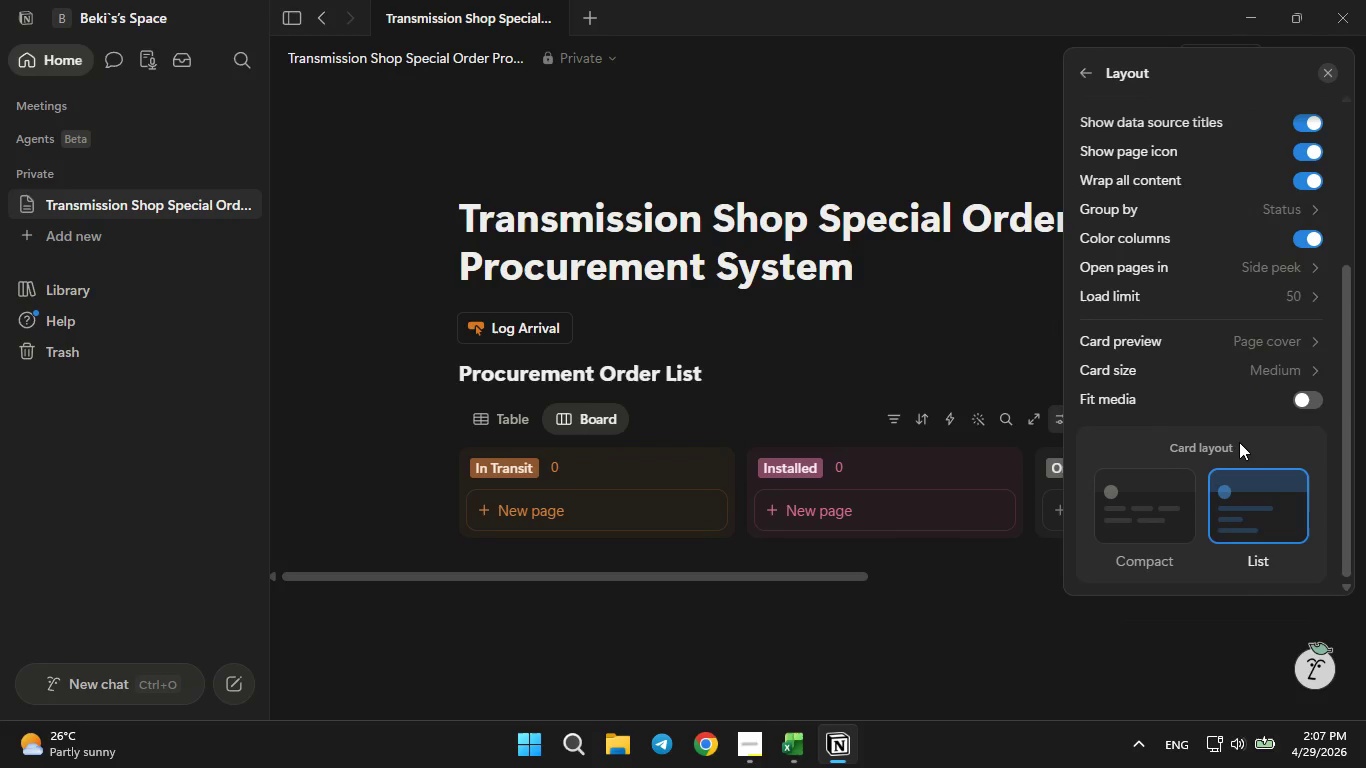 
wait(9.12)
 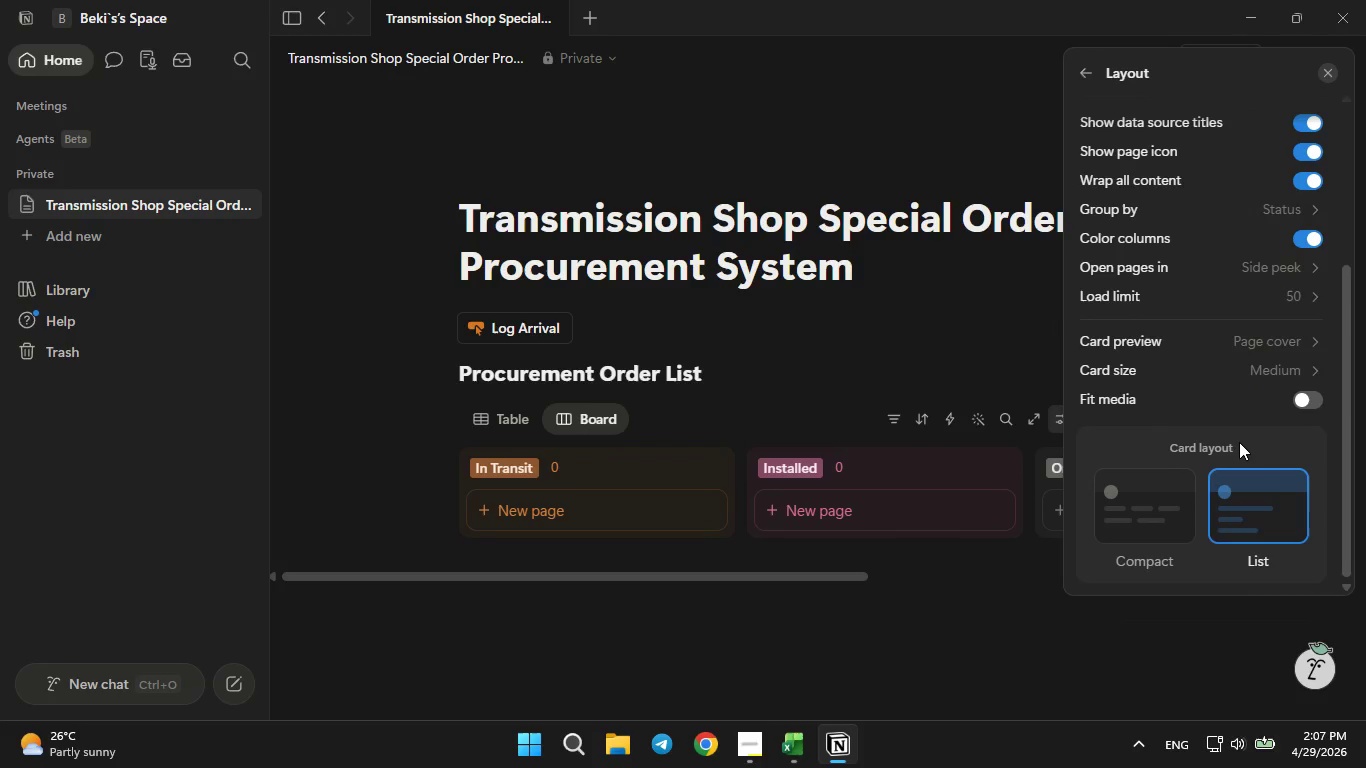 
left_click([1154, 334])
 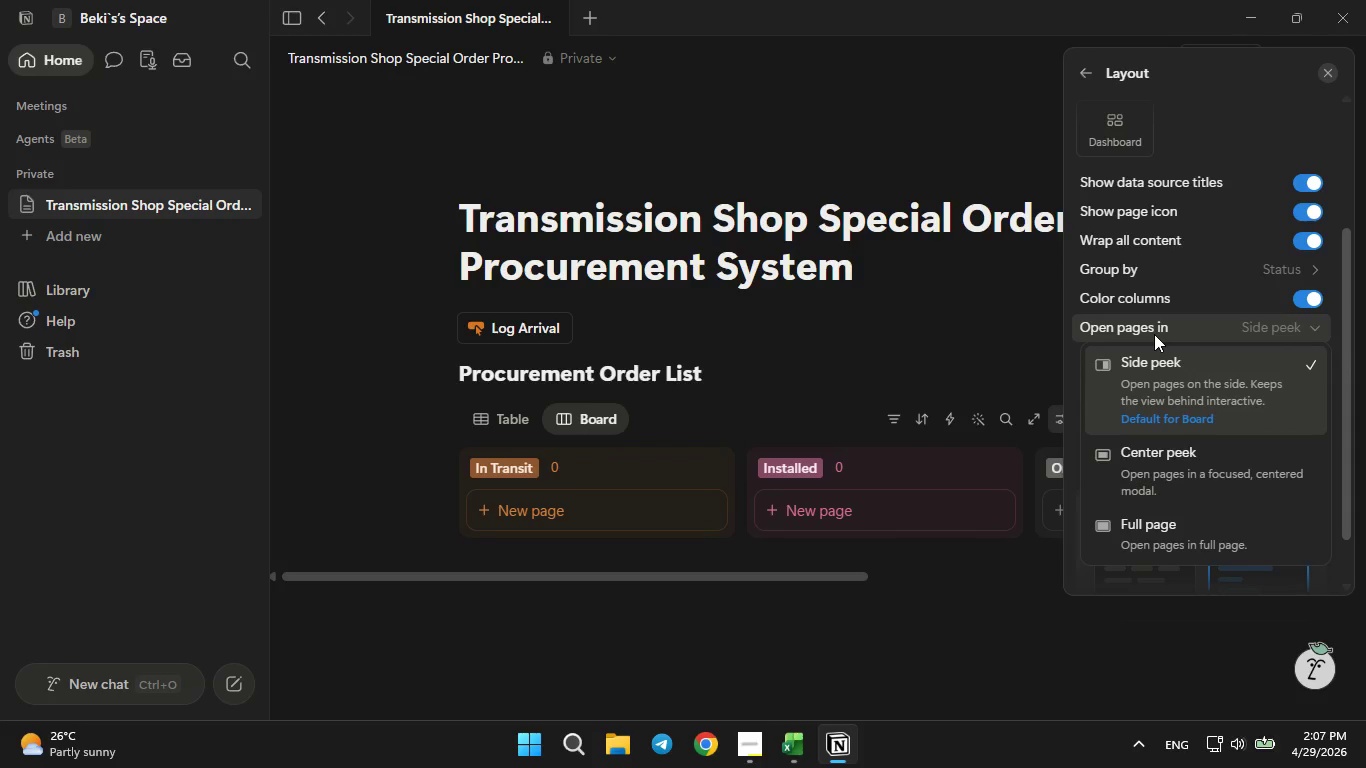 
left_click([1154, 334])
 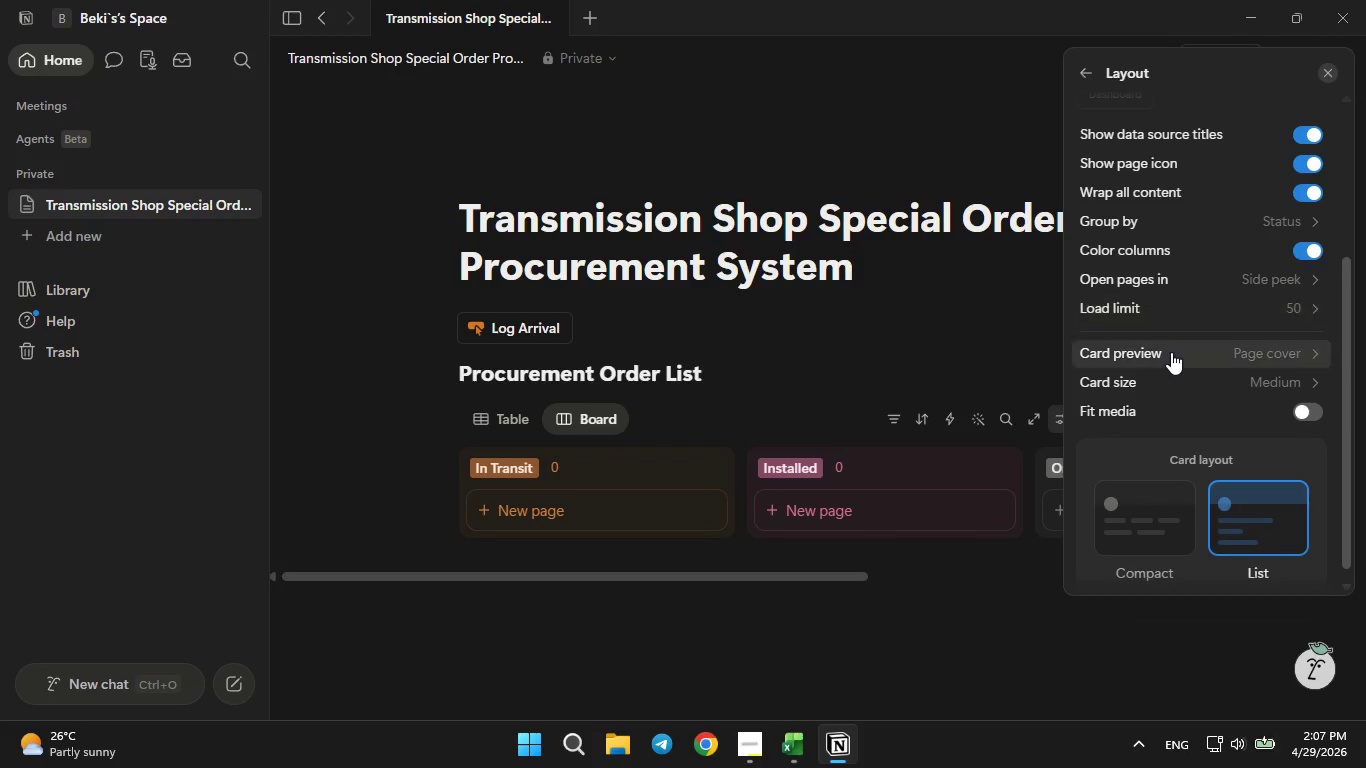 
mouse_move([1111, 165])
 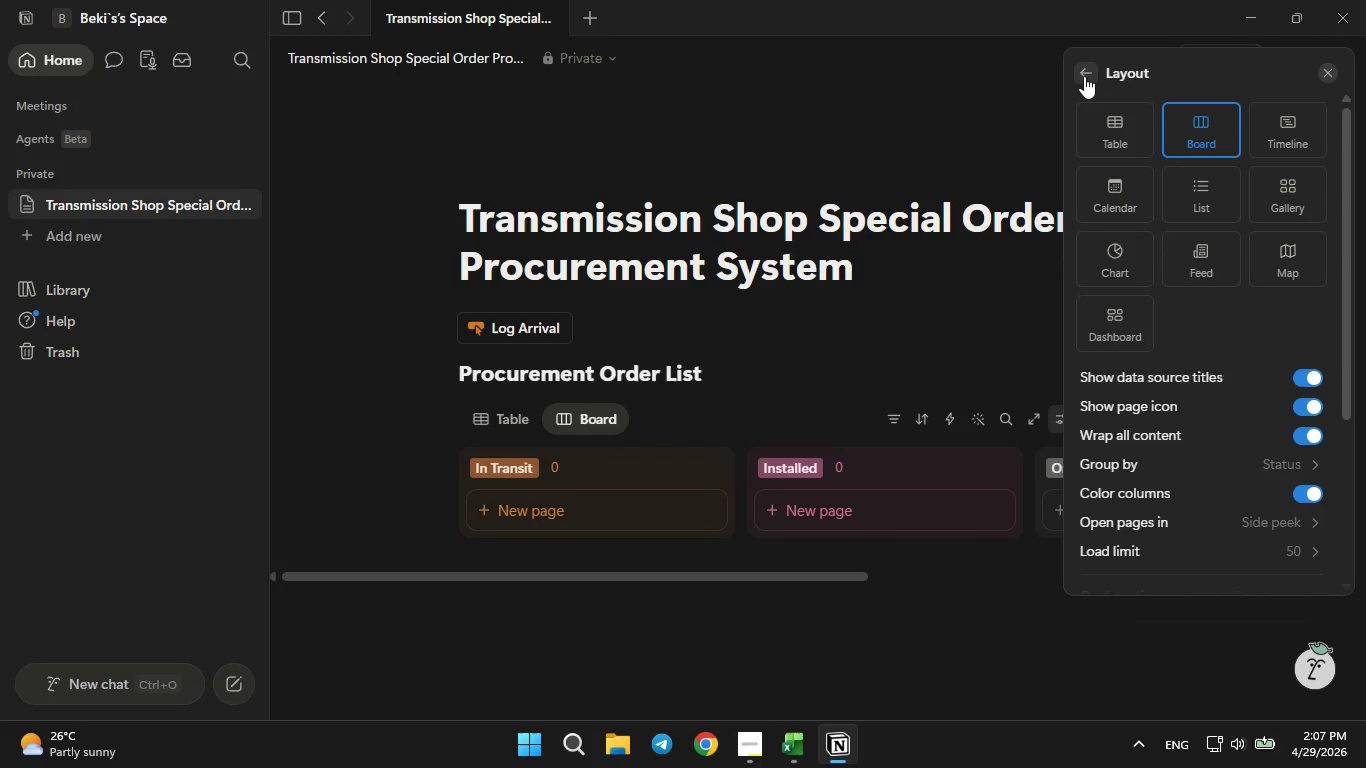 
left_click([1084, 76])
 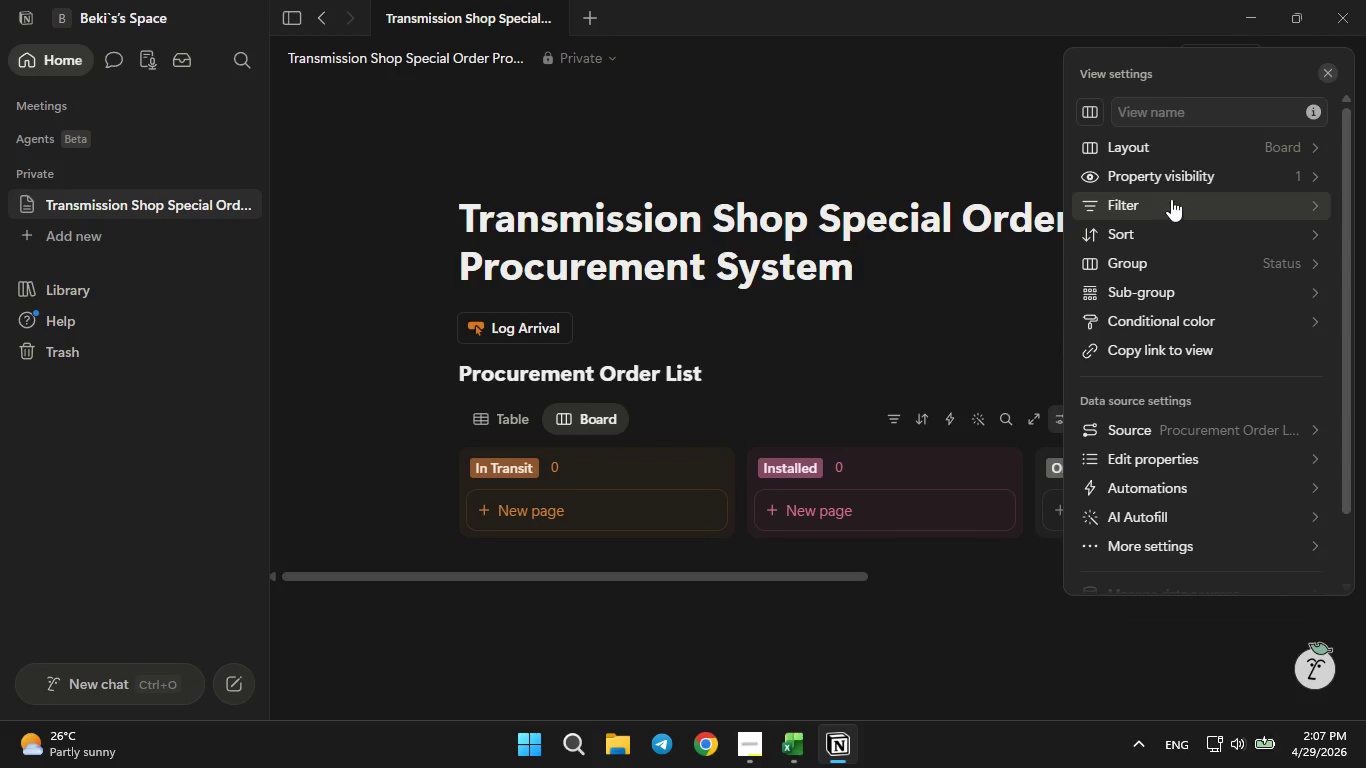 
left_click([1193, 182])
 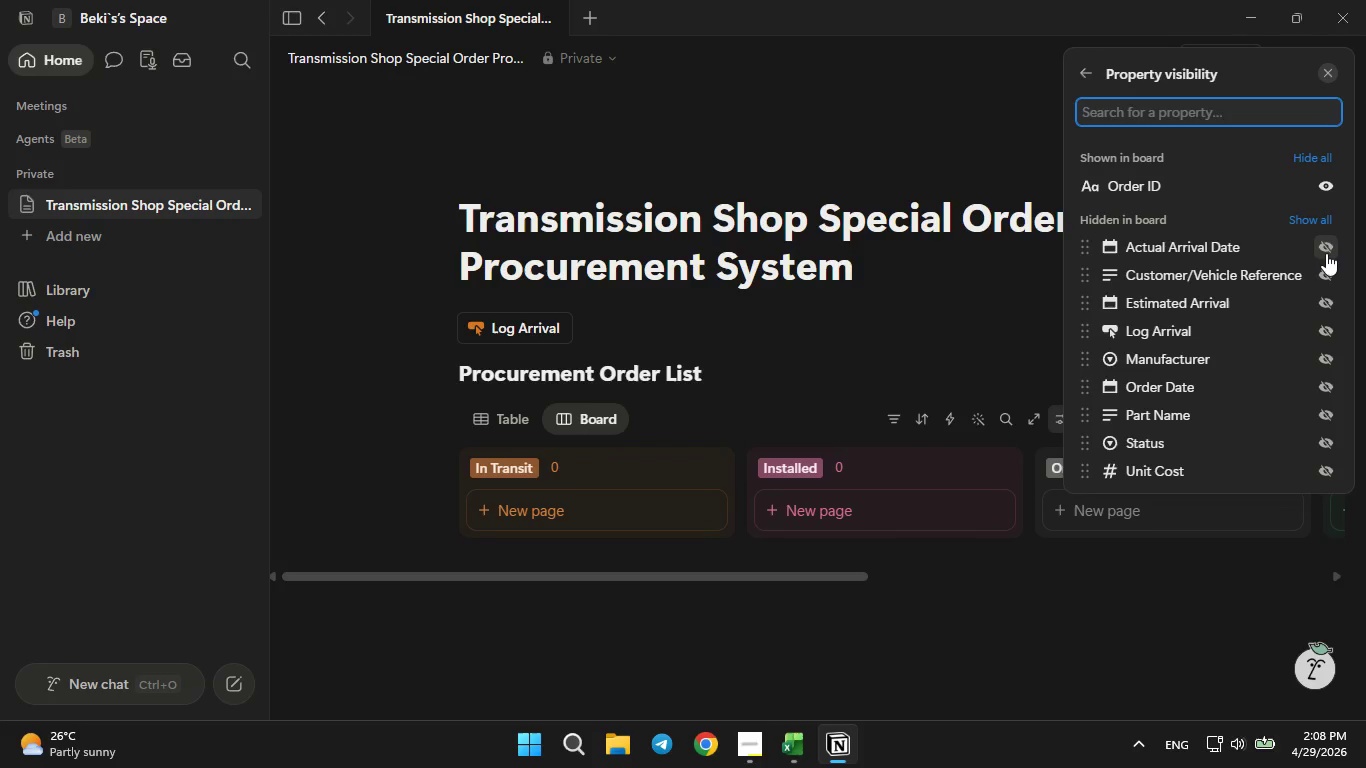 
wait(32.62)
 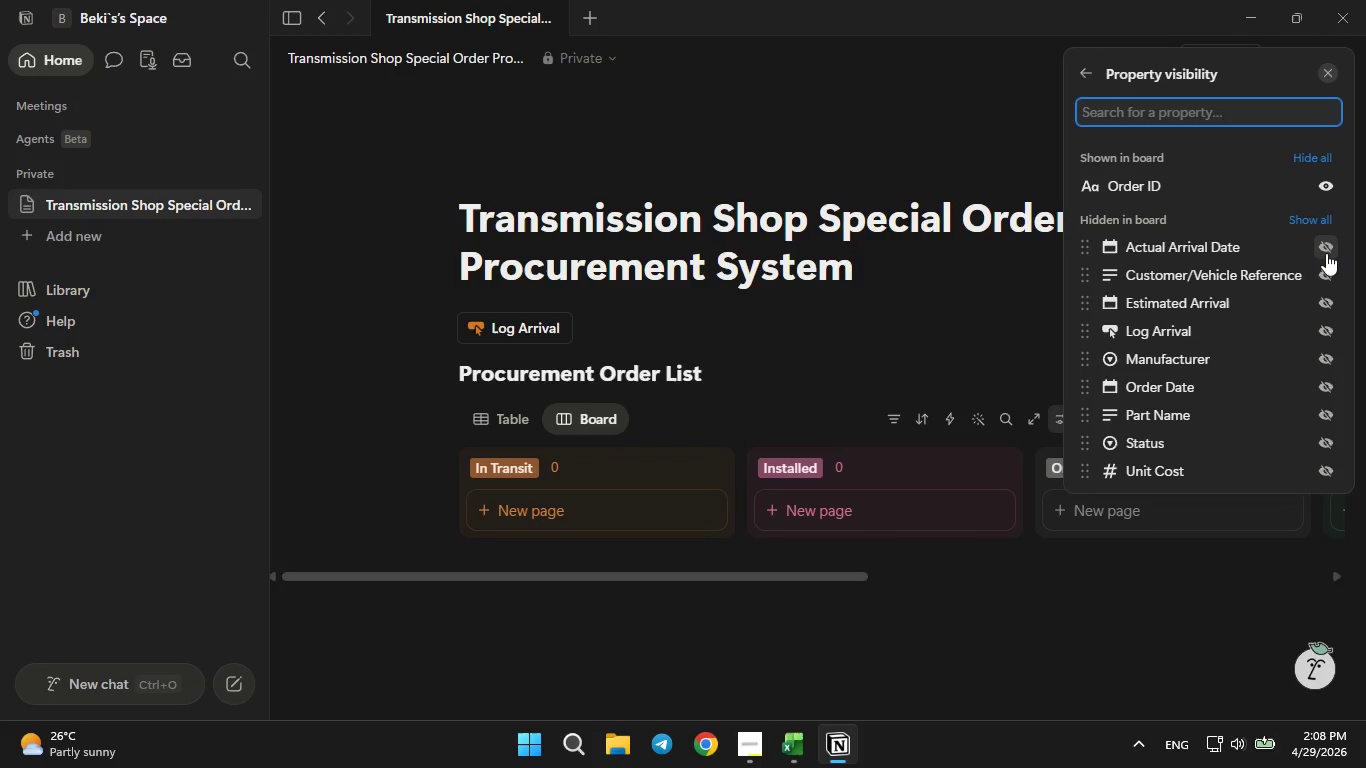 
left_click([1320, 415])
 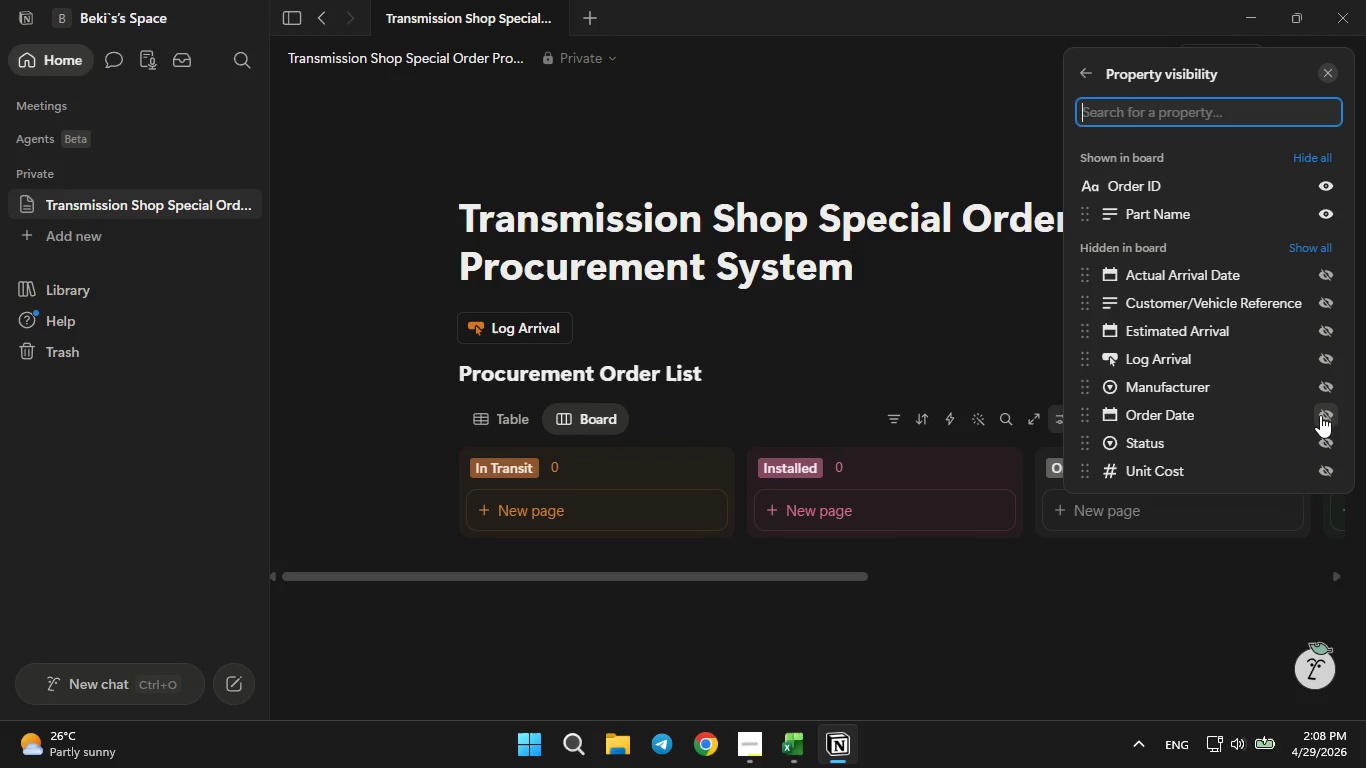 
wait(14.83)
 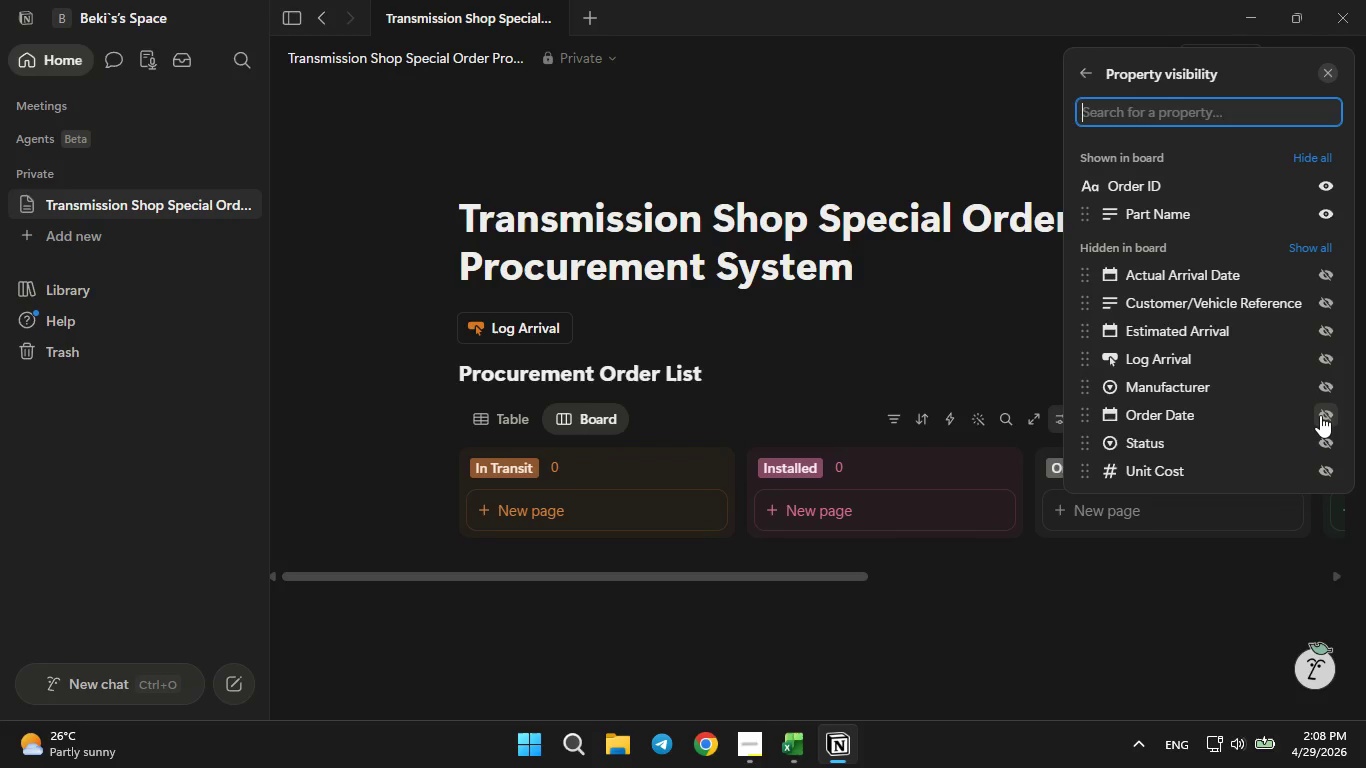 
left_click([1326, 377])
 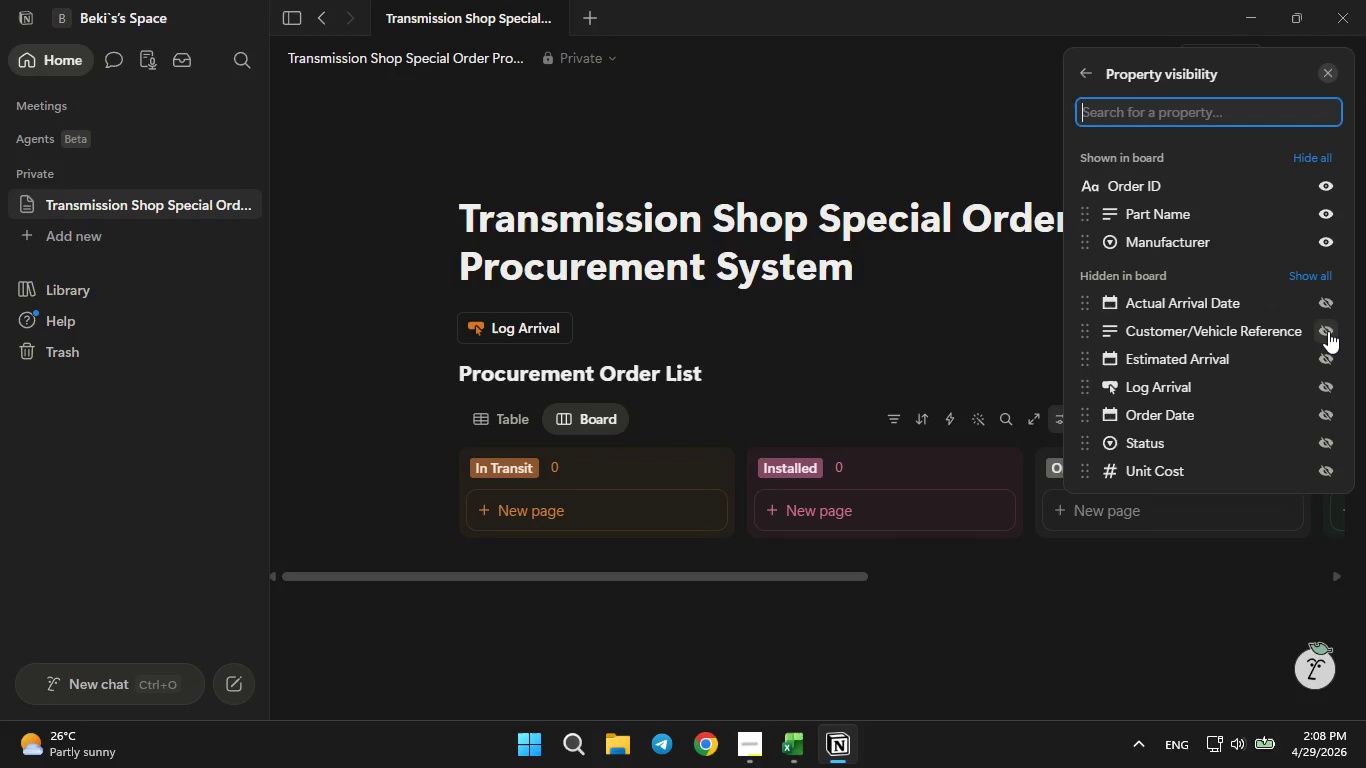 
left_click([1328, 329])
 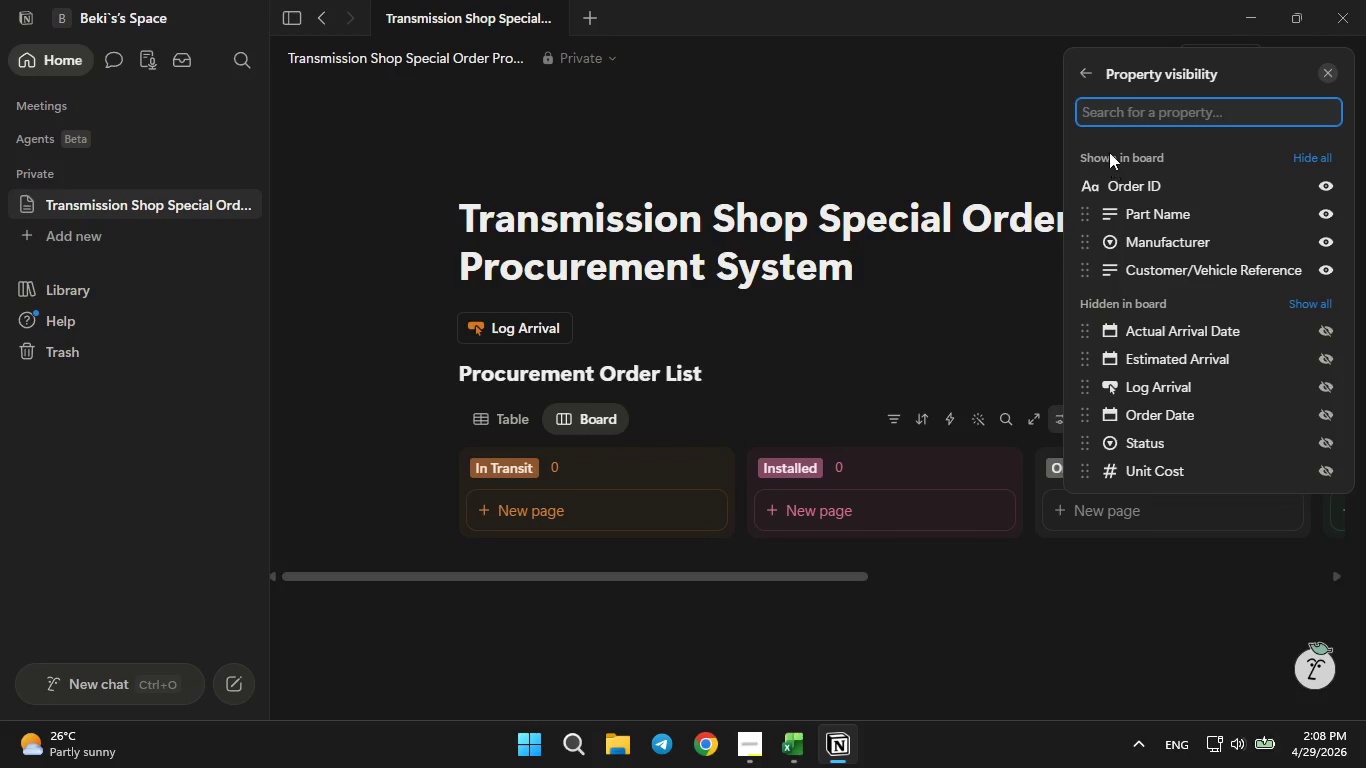 
left_click([1088, 80])
 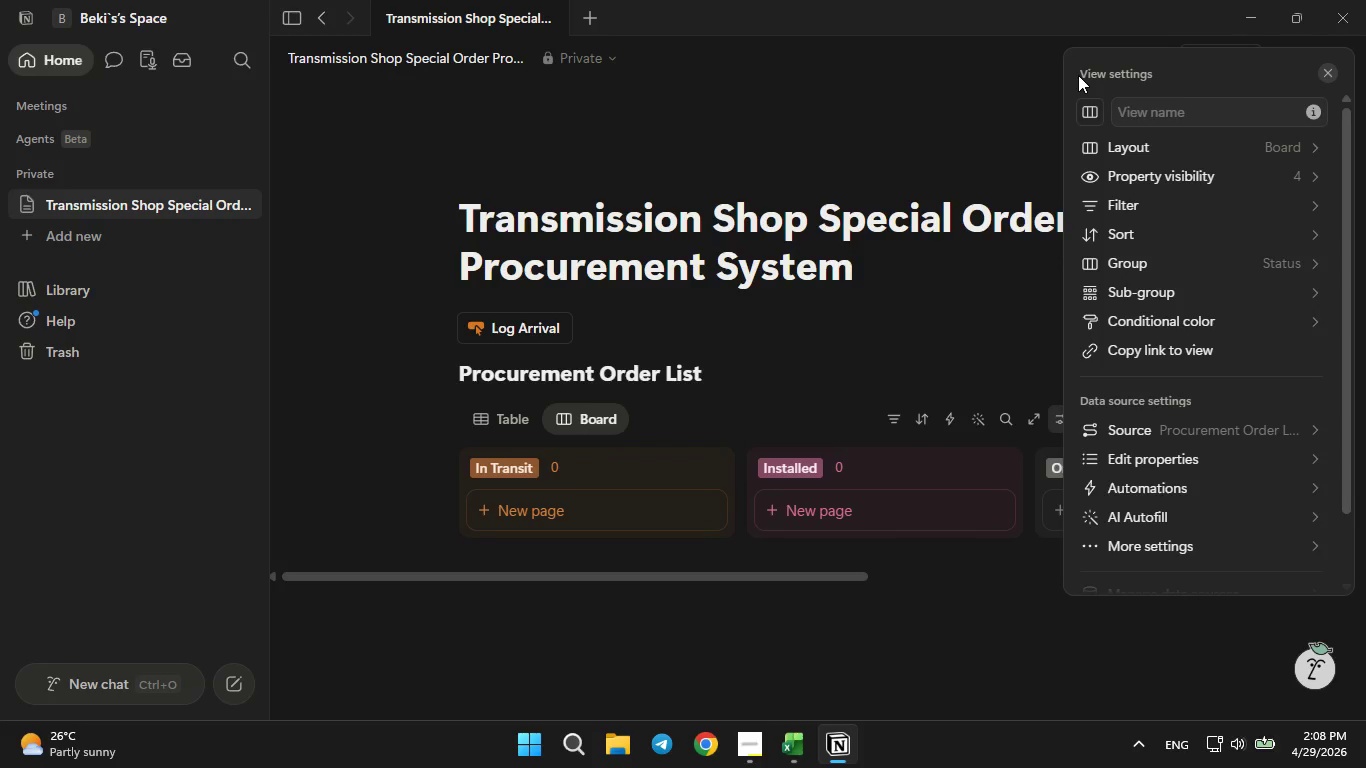 
left_click([979, 133])
 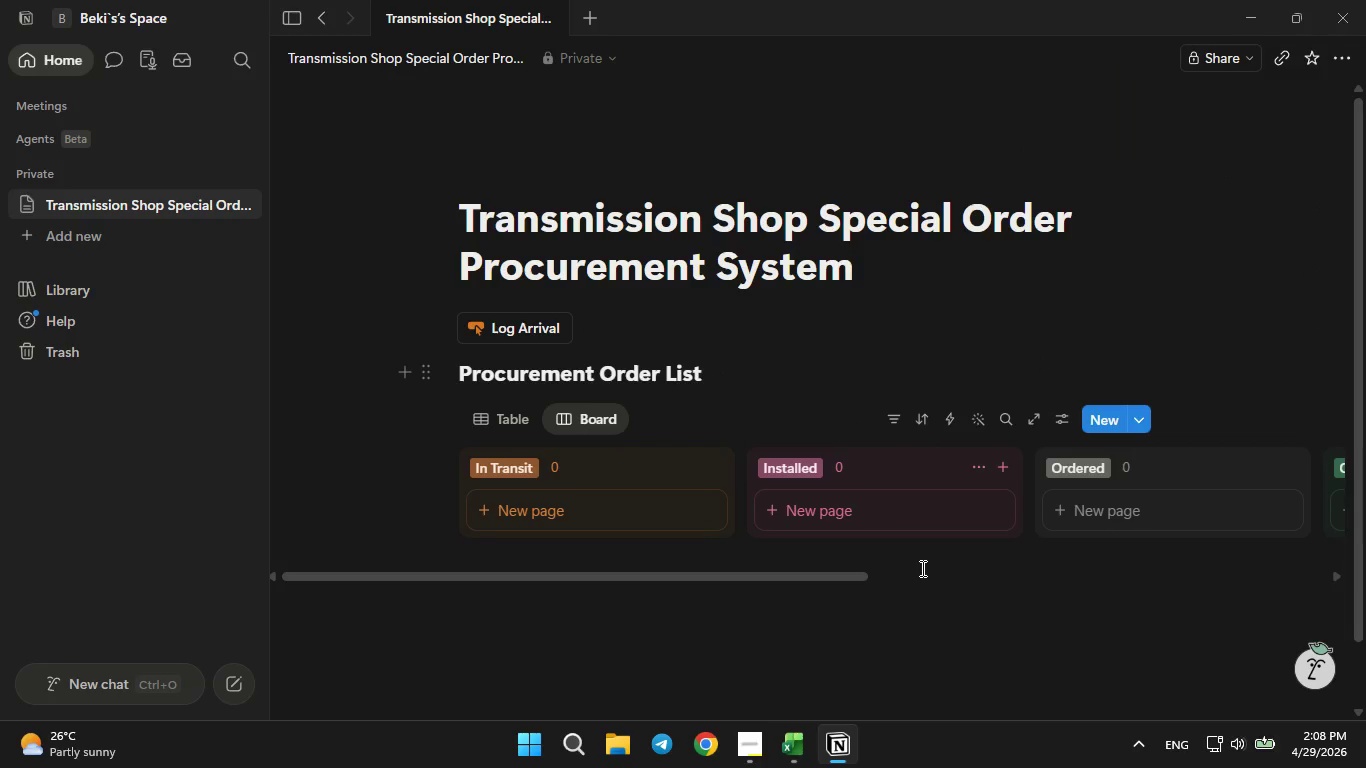 
wait(10.61)
 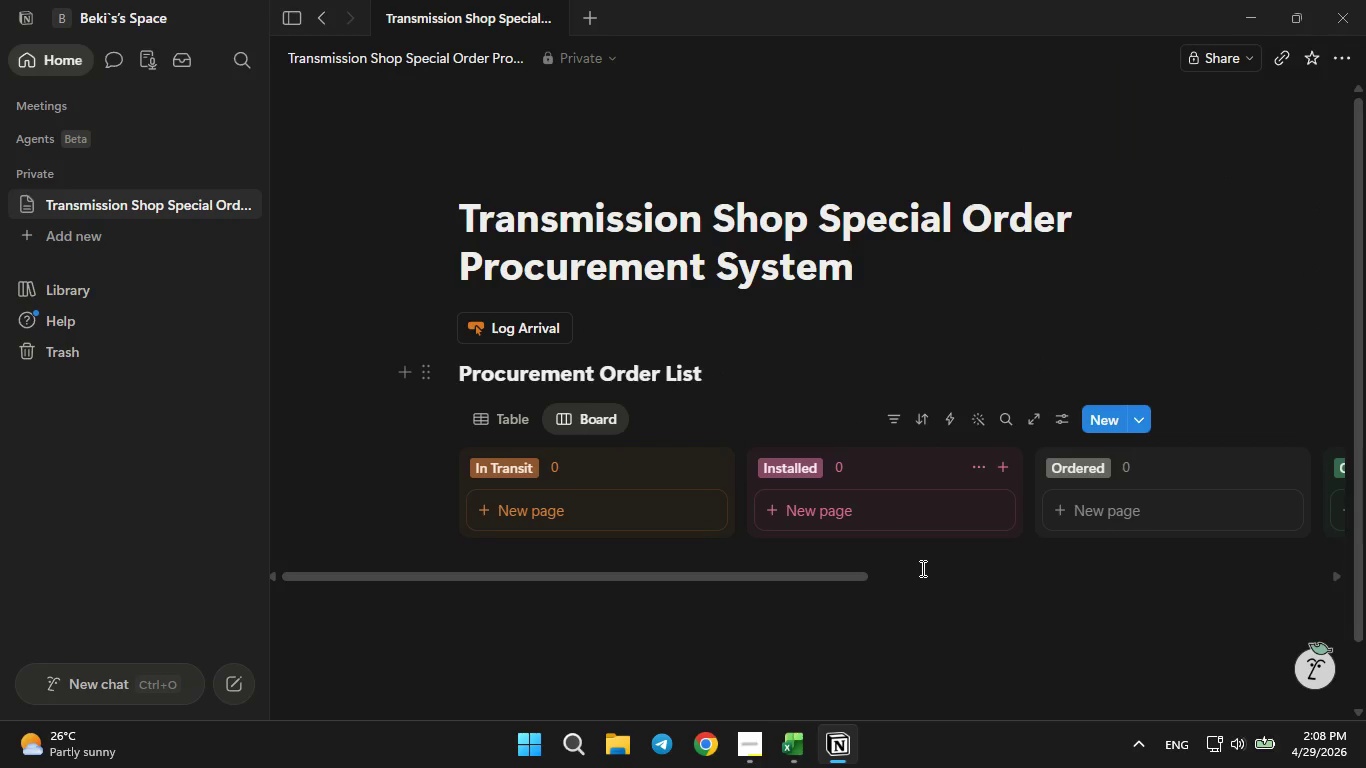 
left_click([596, 426])
 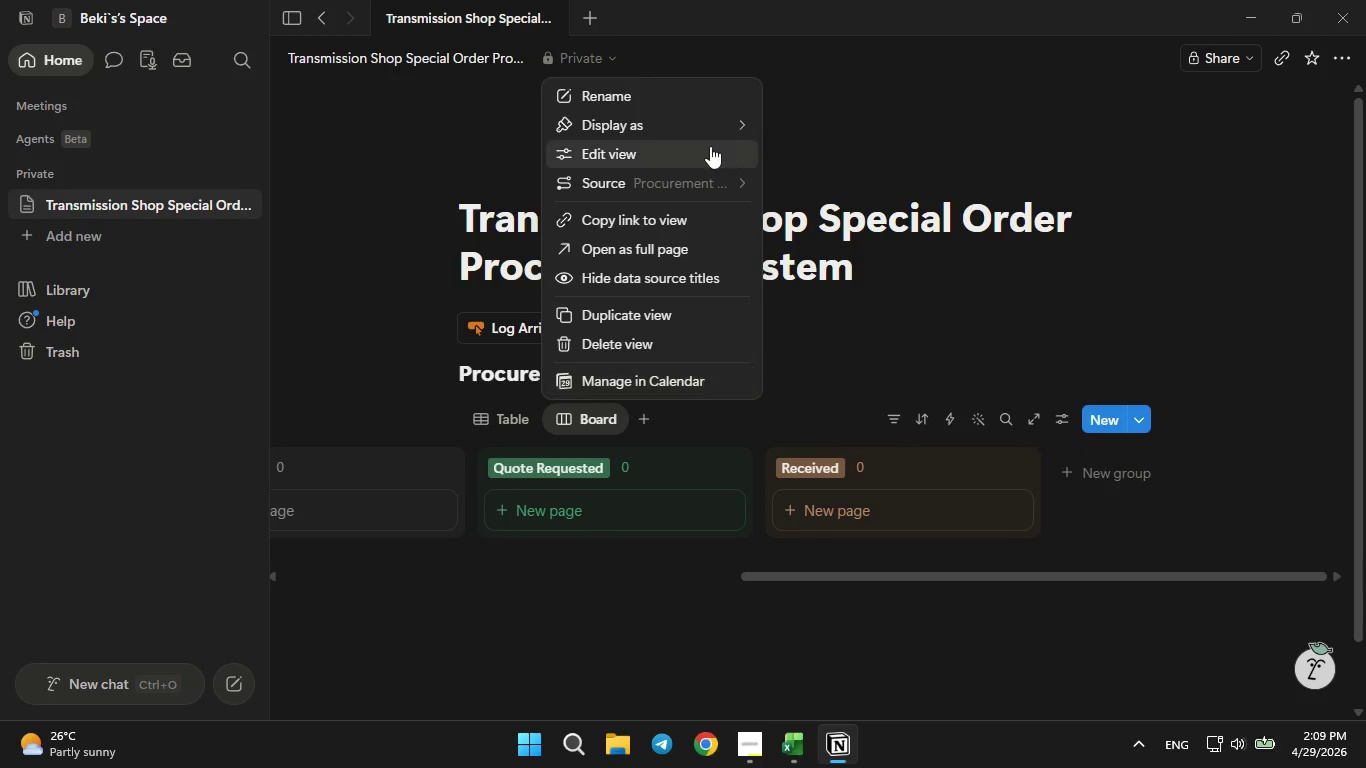 
left_click([698, 143])
 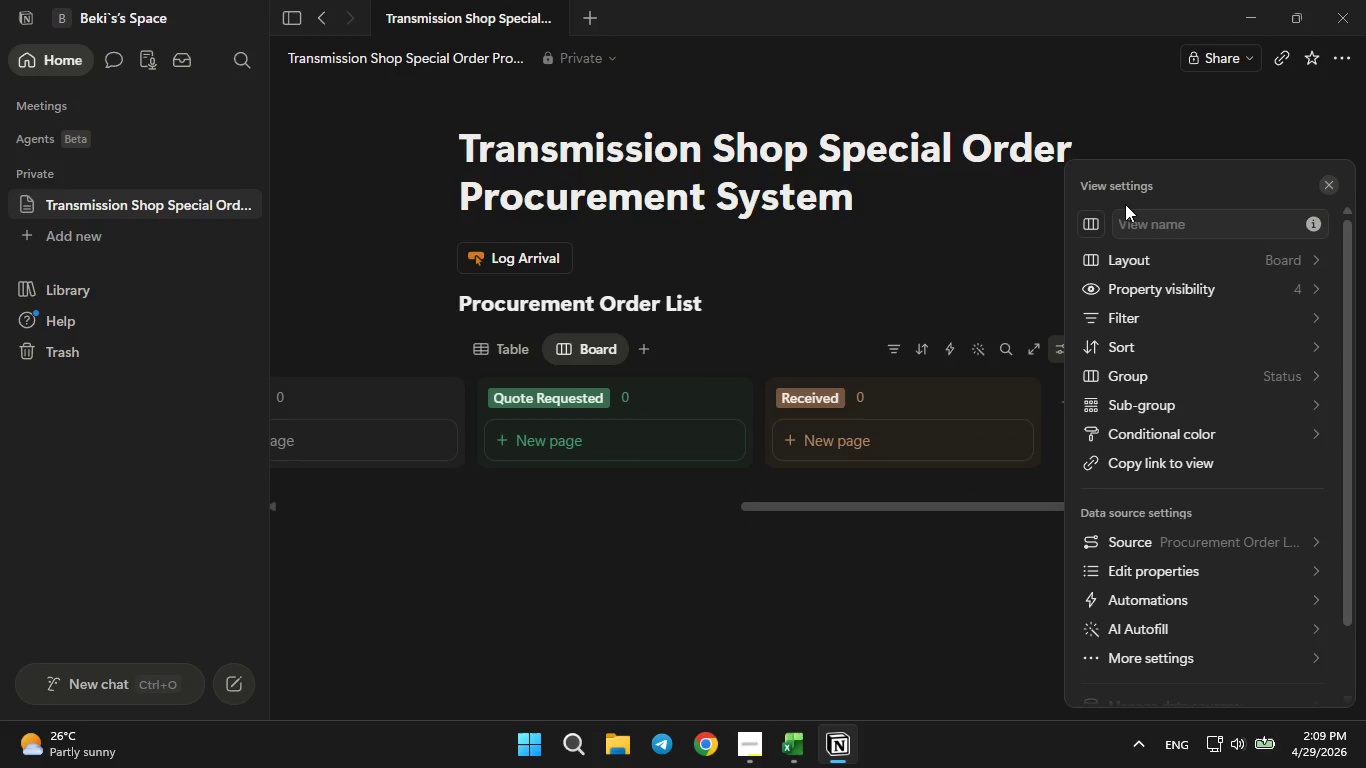 
left_click([1143, 215])
 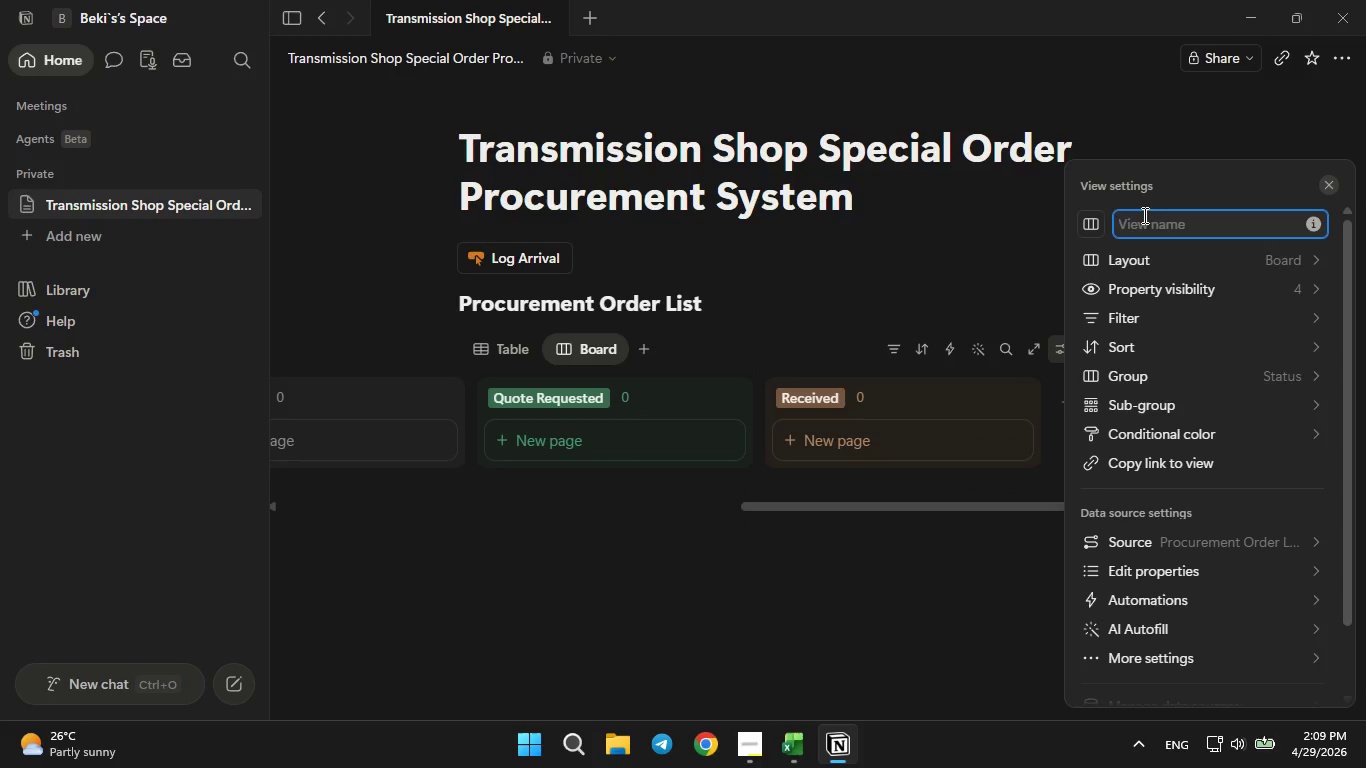 
type(Procure)
 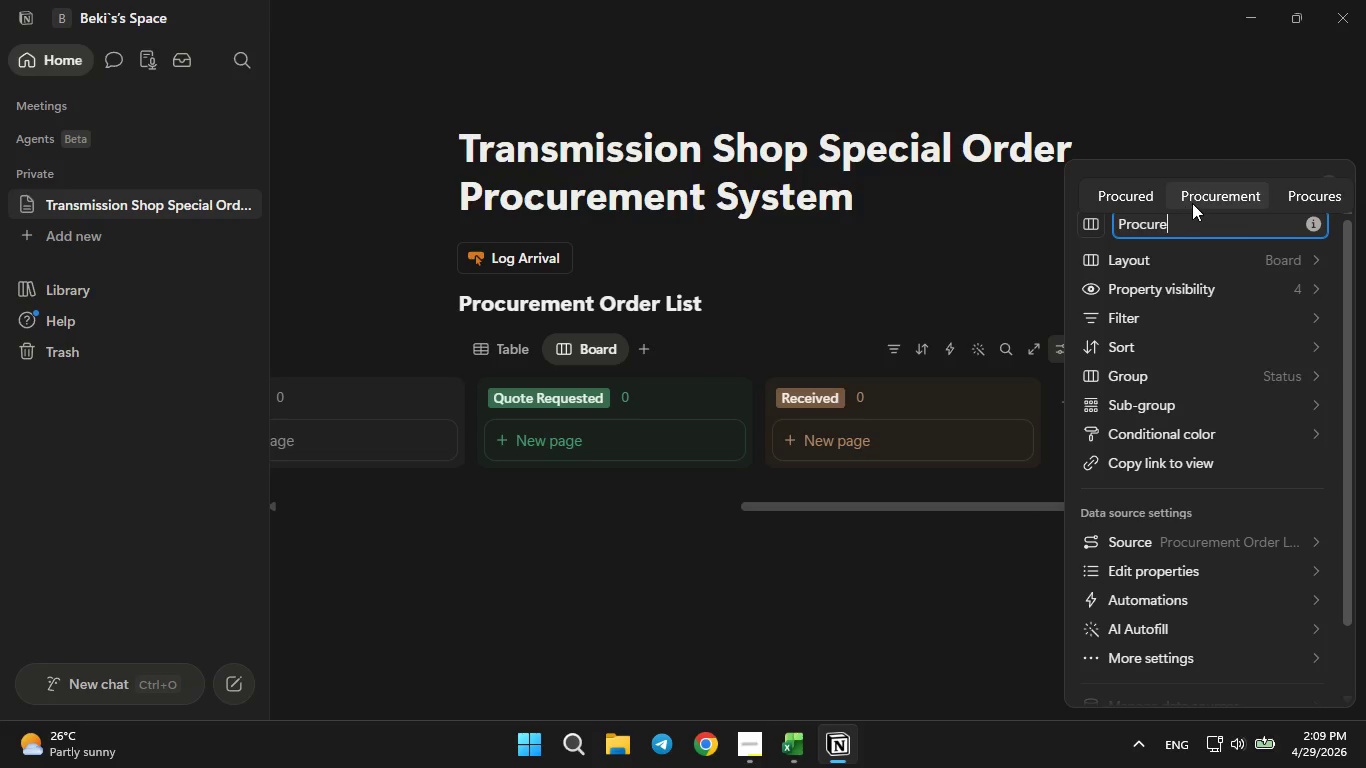 
left_click([1196, 202])
 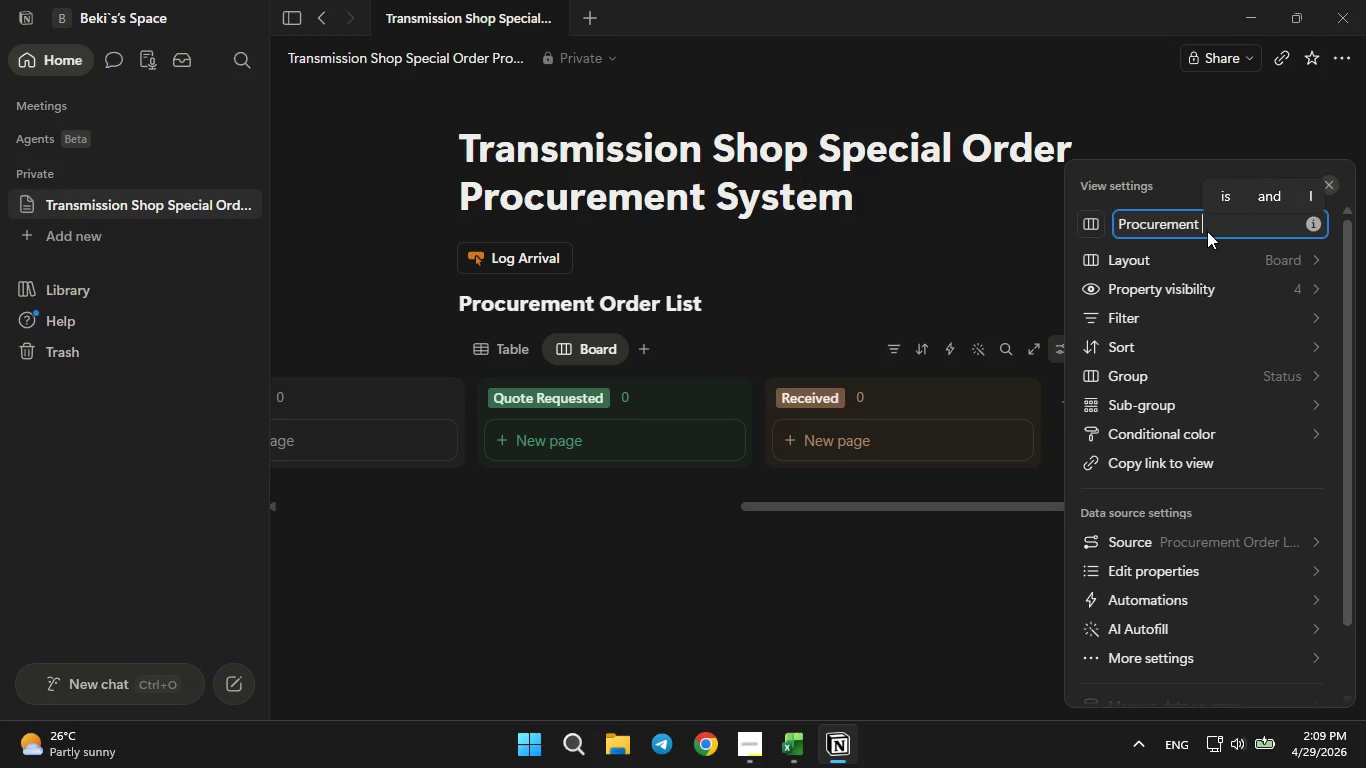 
type(View Board)
 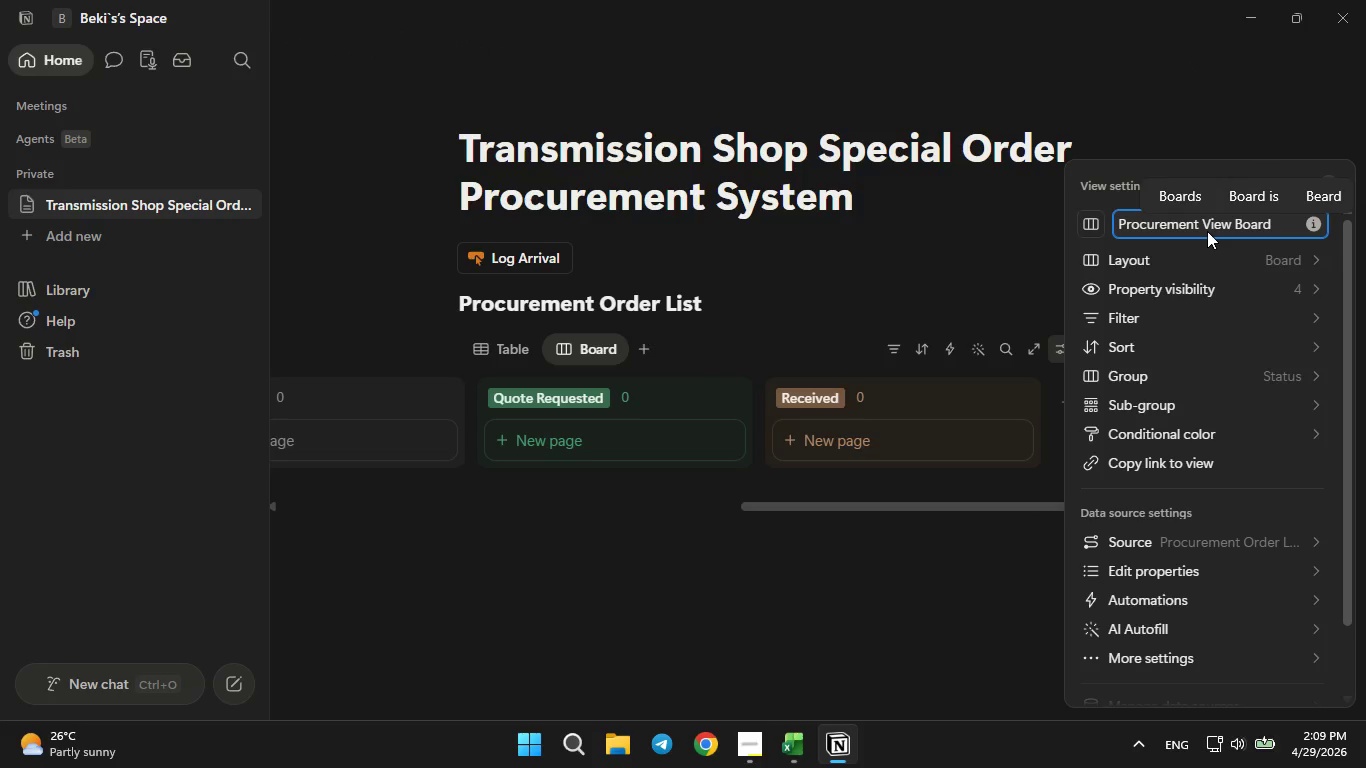 
key(Enter)
 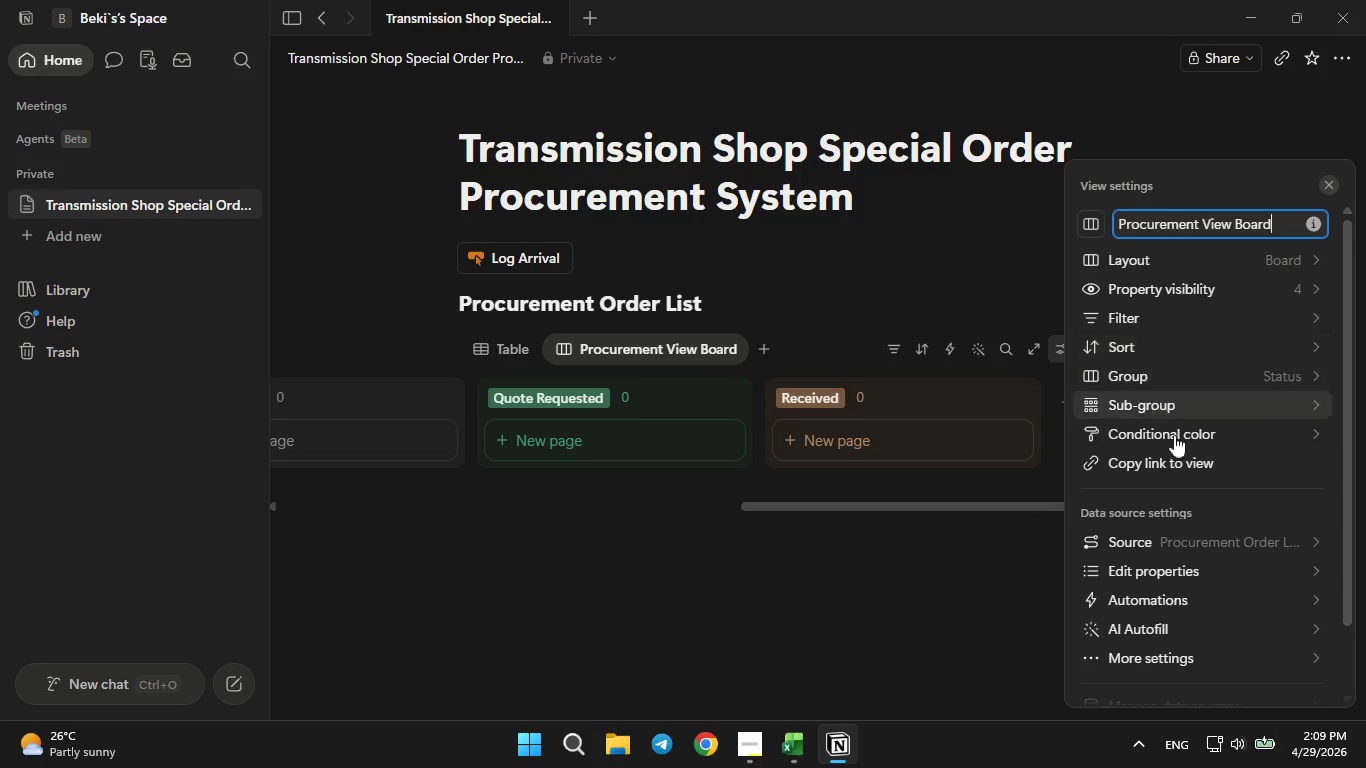 
left_click([953, 584])
 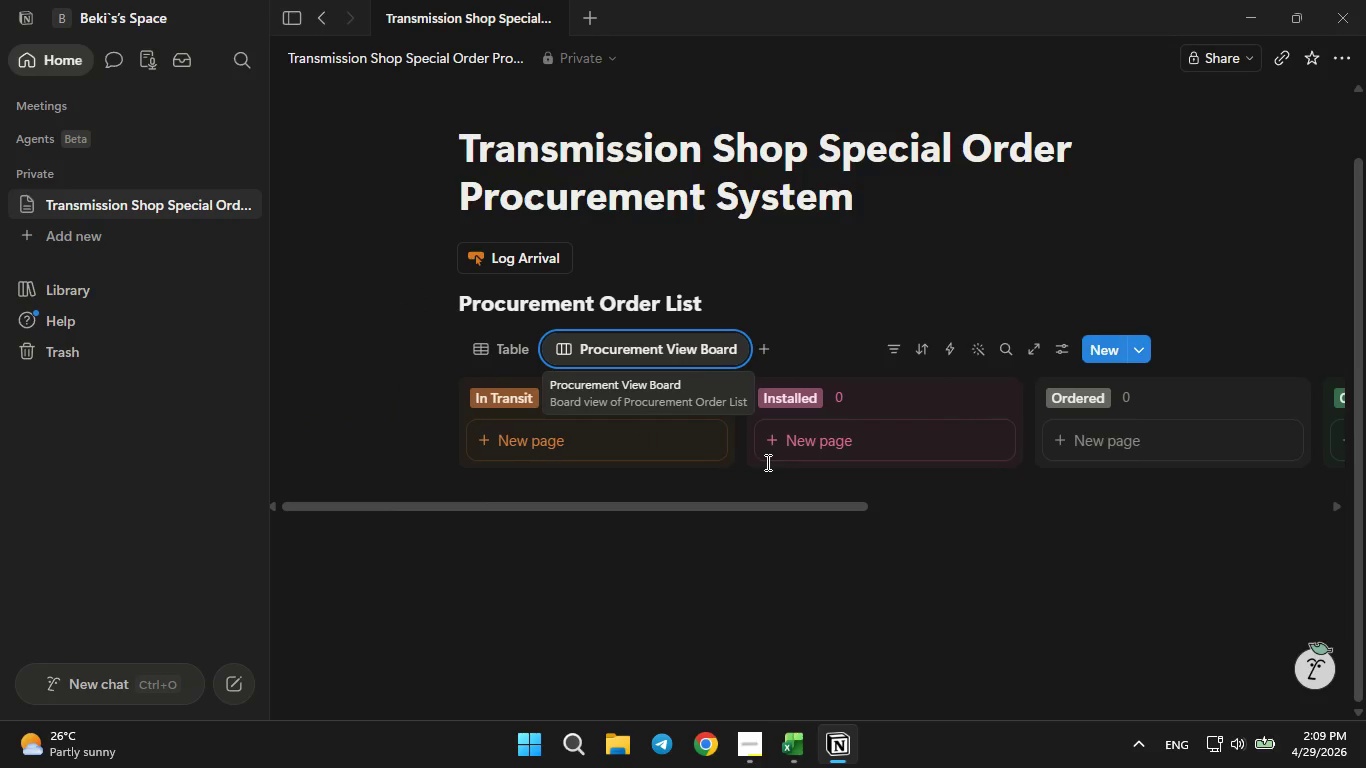 
left_click([500, 350])
 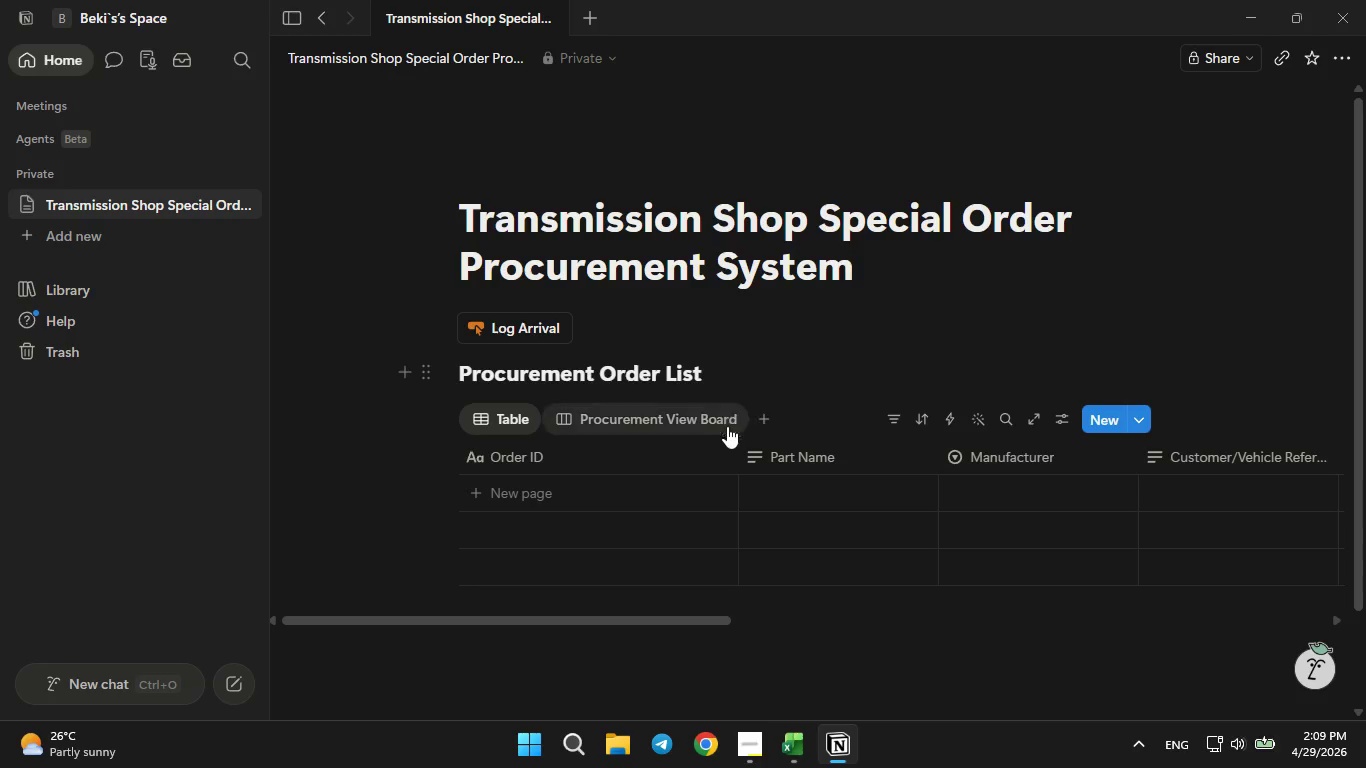 
wait(9.61)
 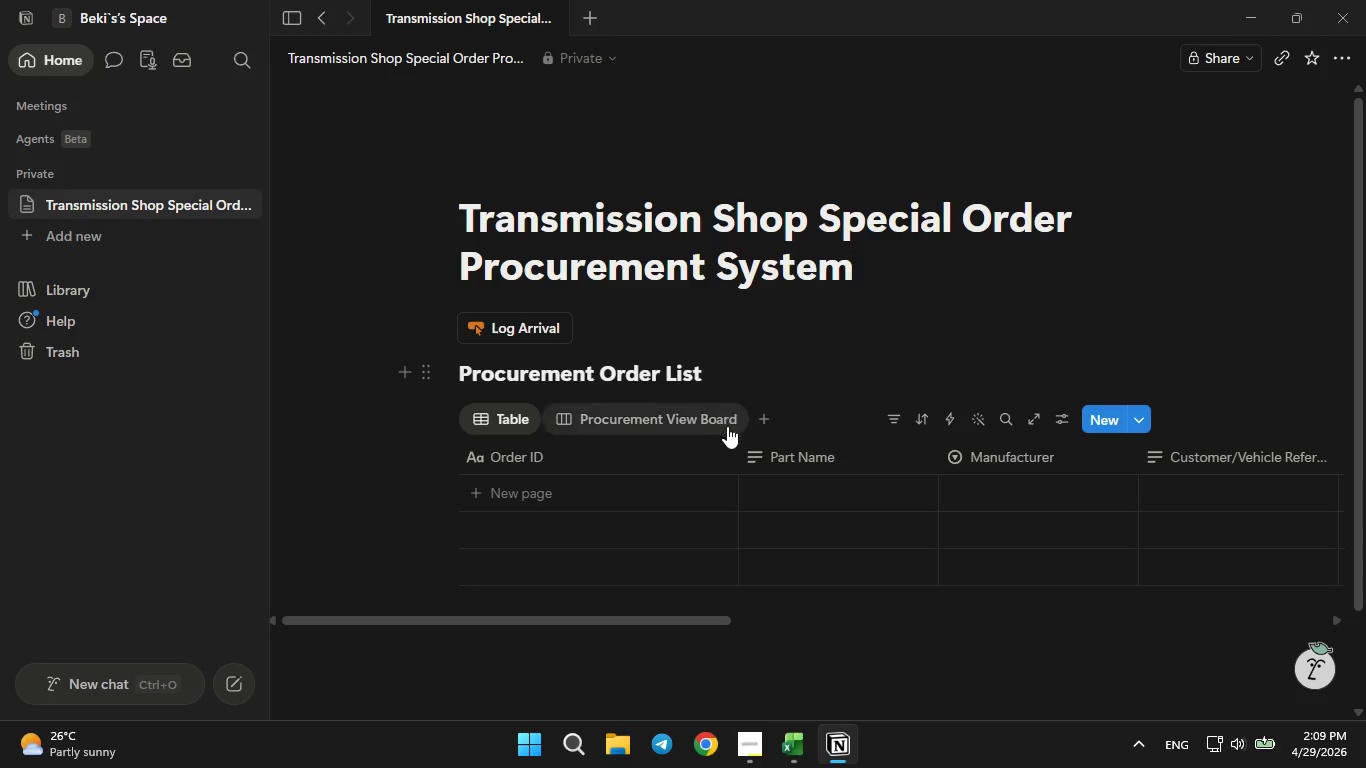 
left_click([765, 427])
 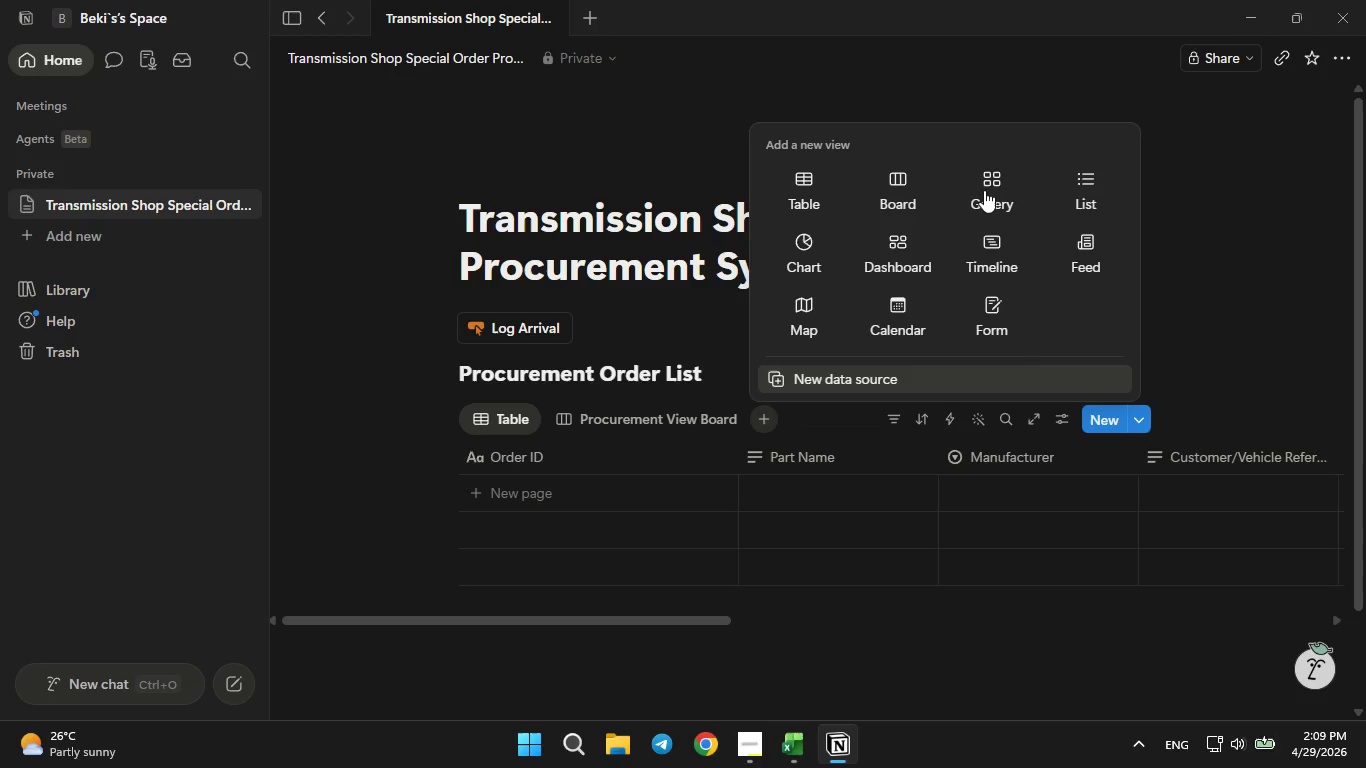 
wait(6.86)
 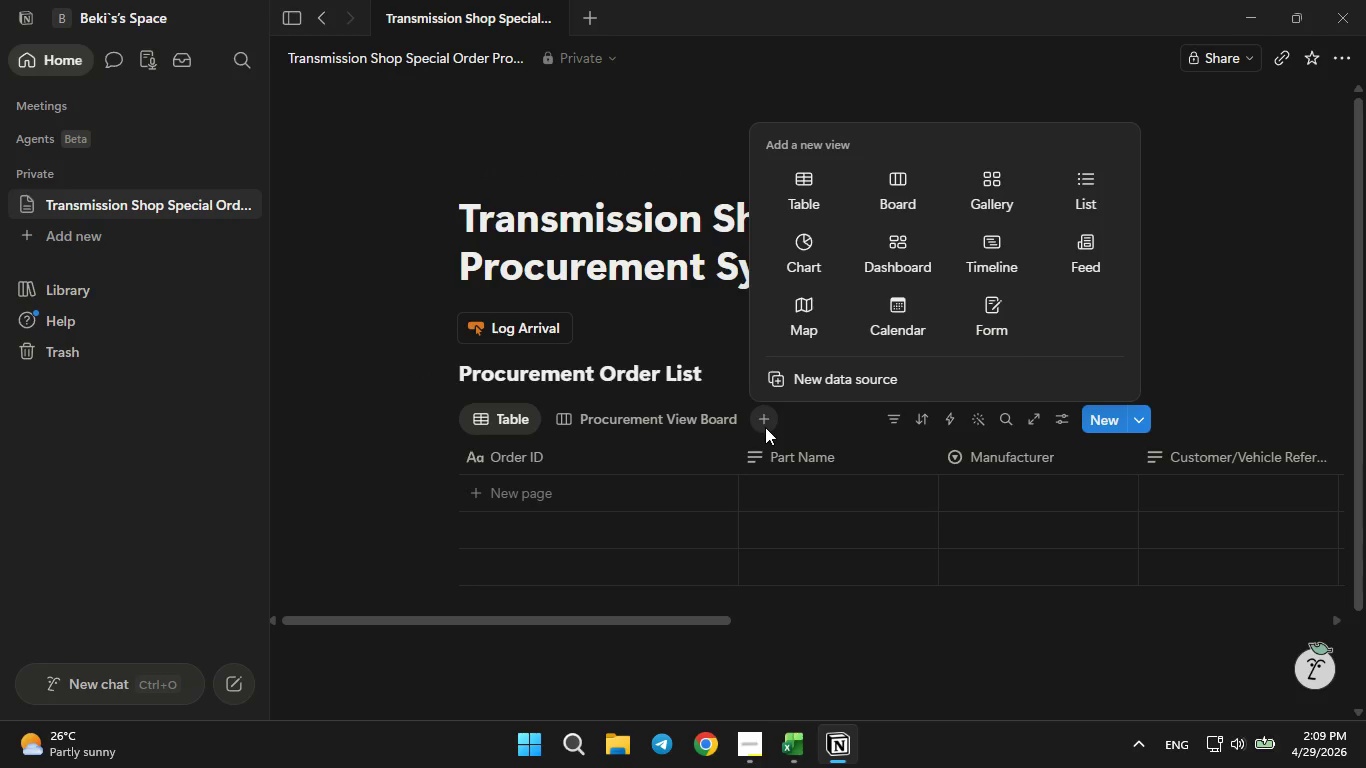 
left_click([905, 317])
 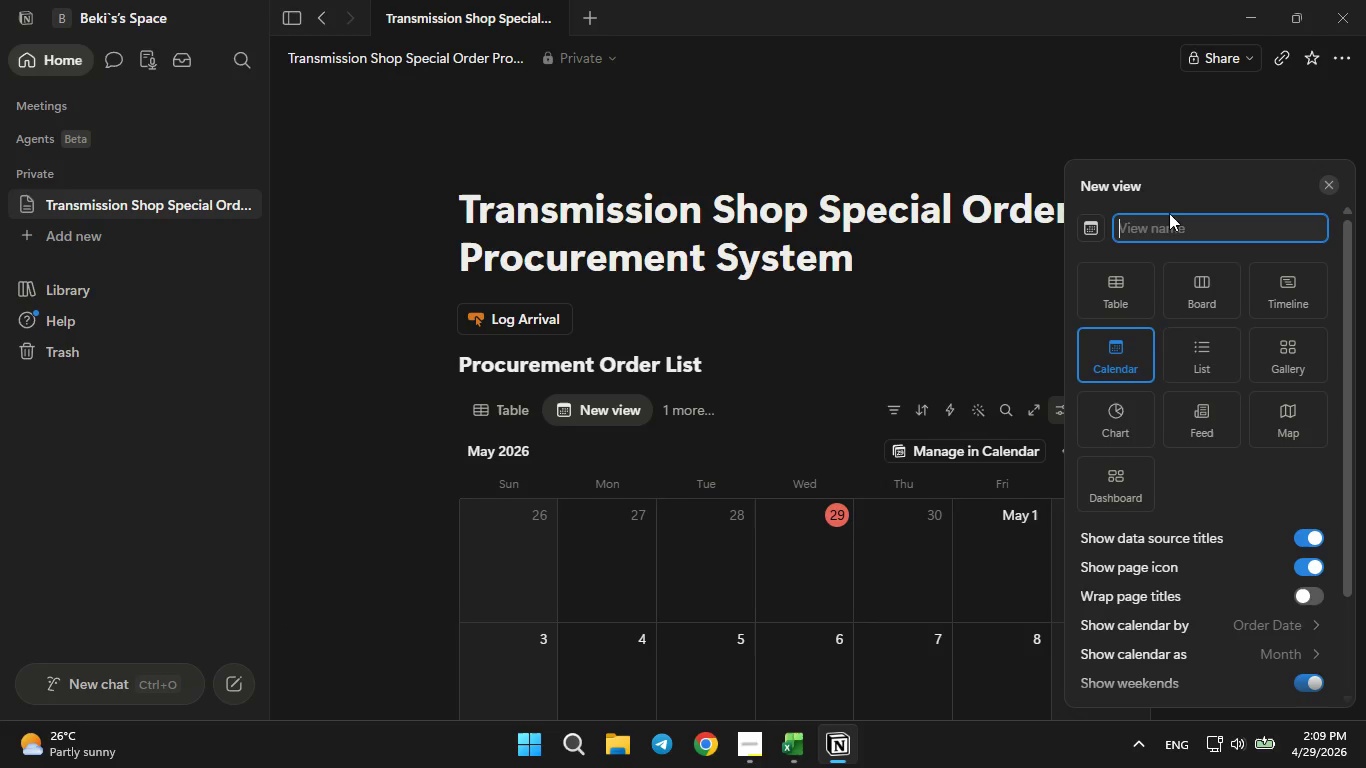 
left_click([1166, 227])
 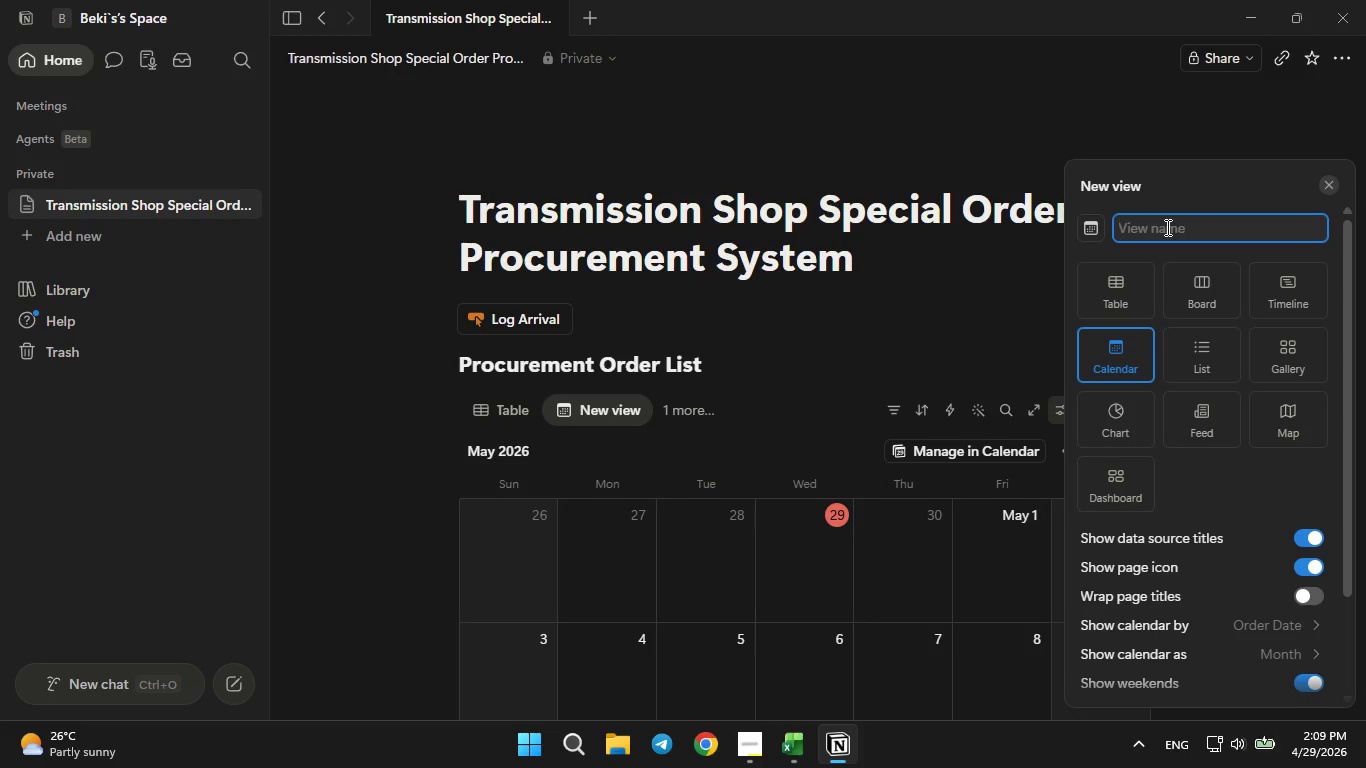 
type(Delivery )
 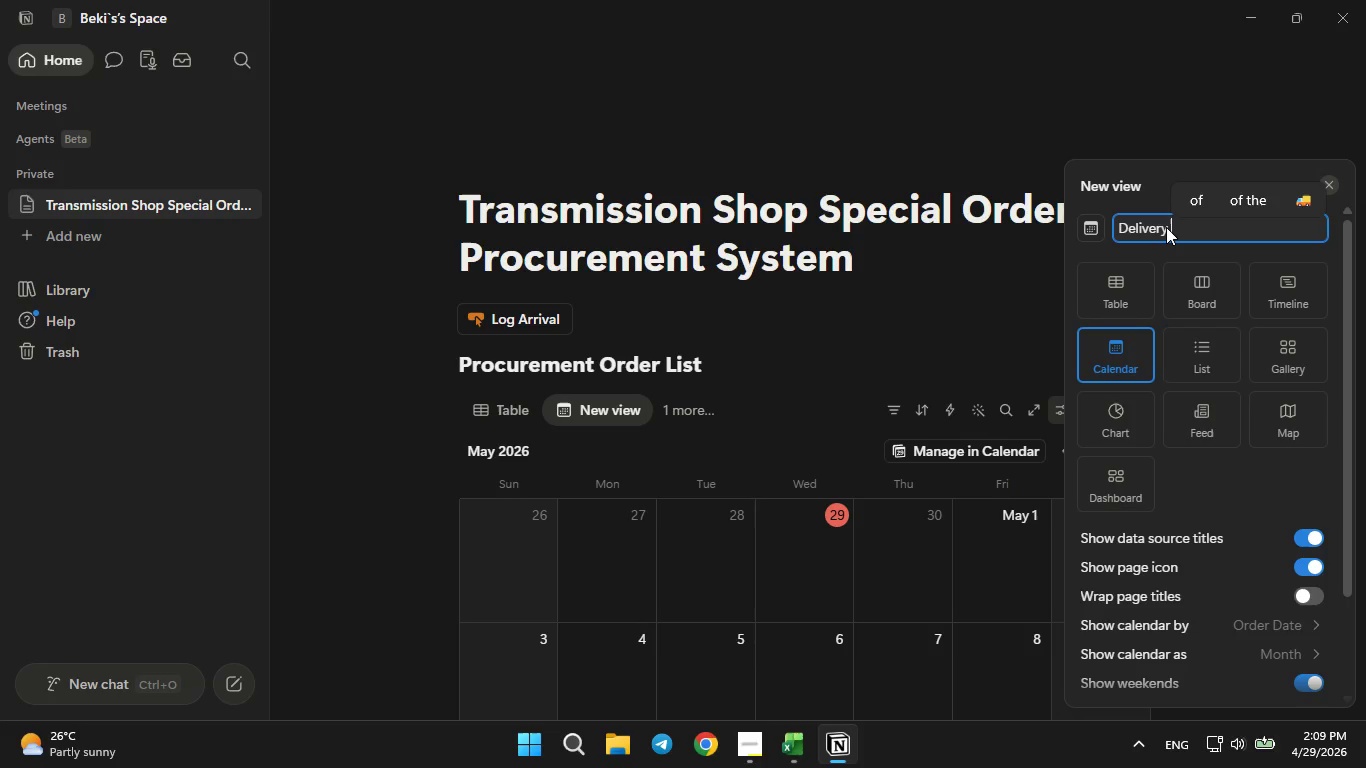 
type(Calendar)
 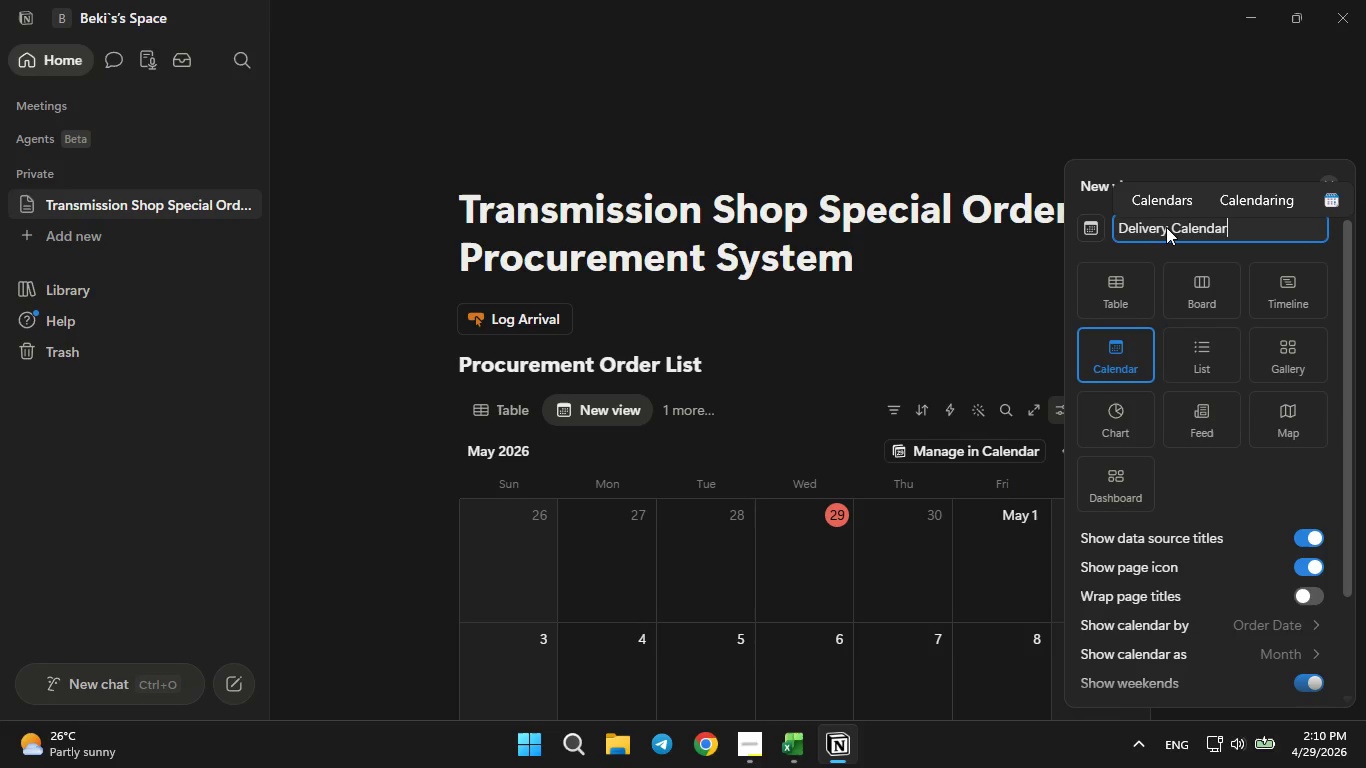 
wait(5.77)
 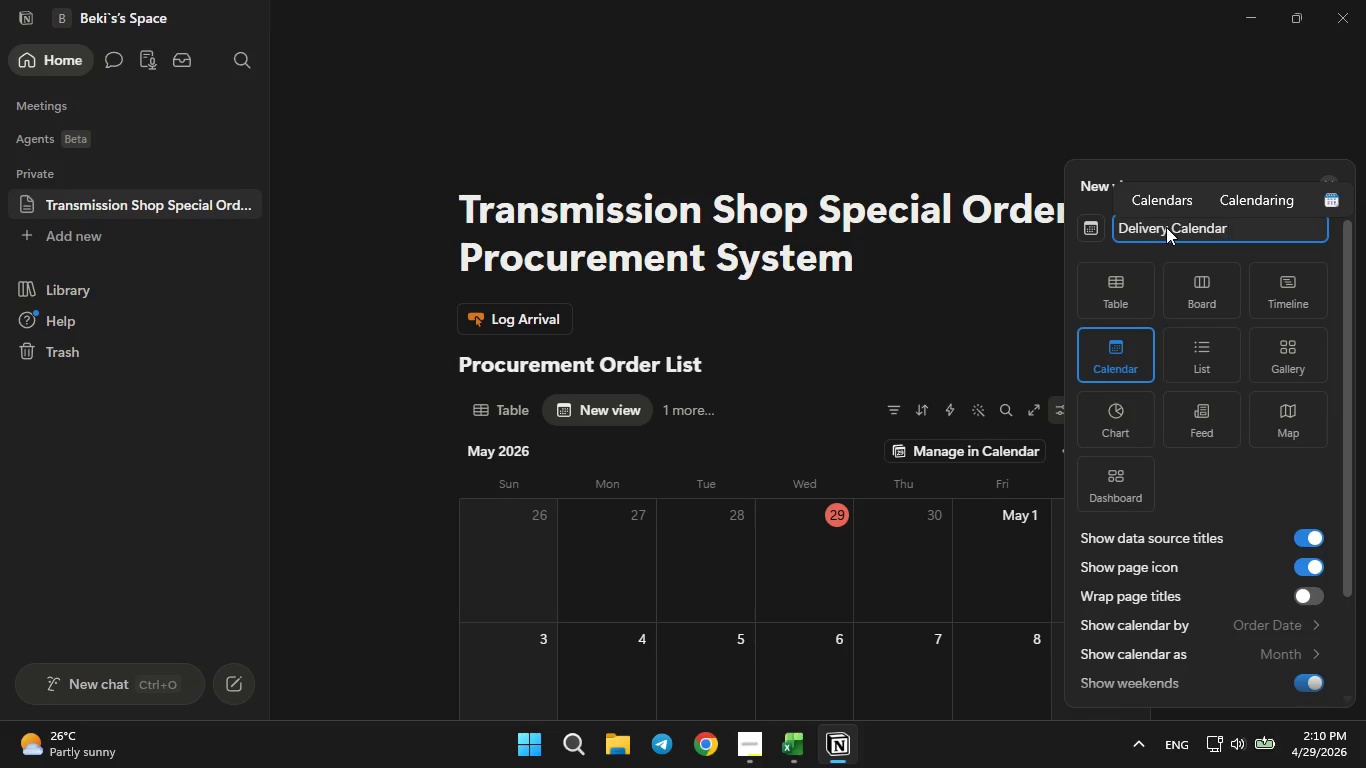 
key(Enter)
 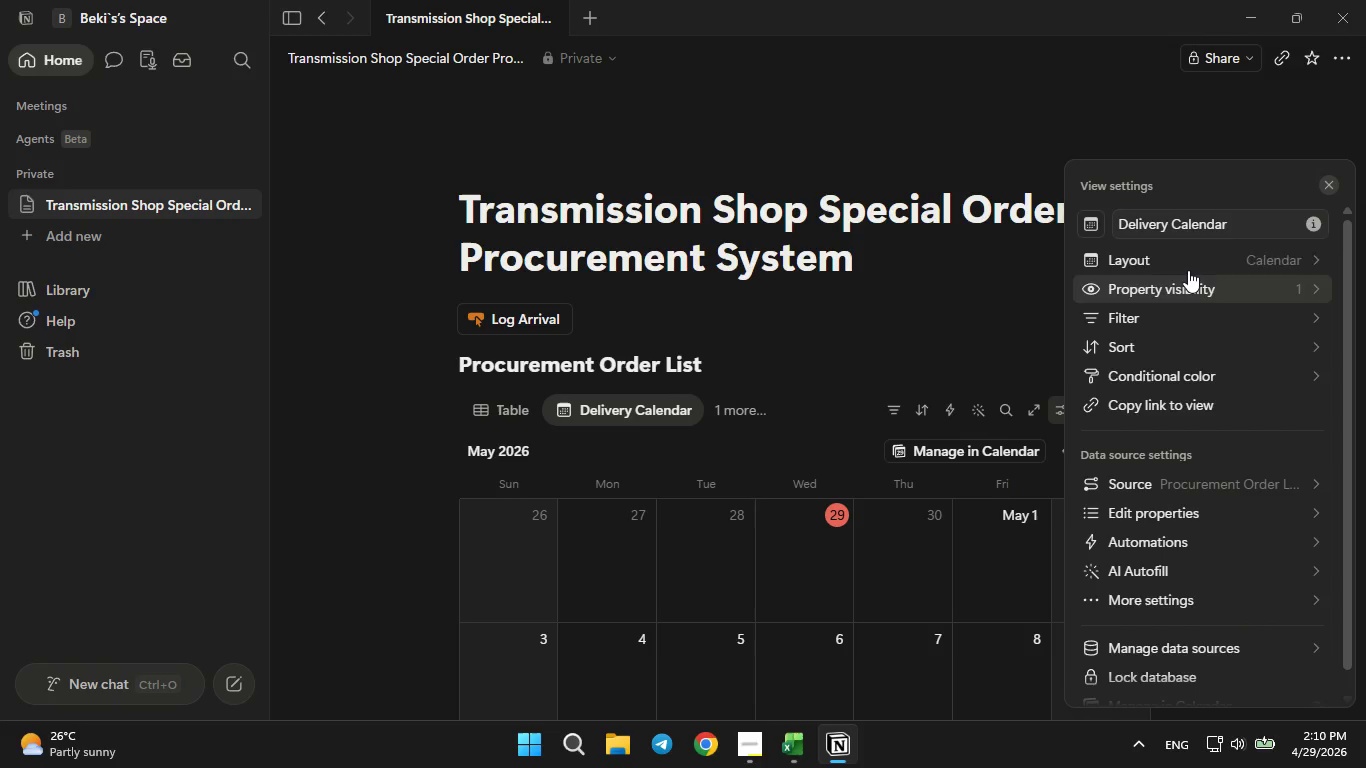 
left_click([1187, 263])
 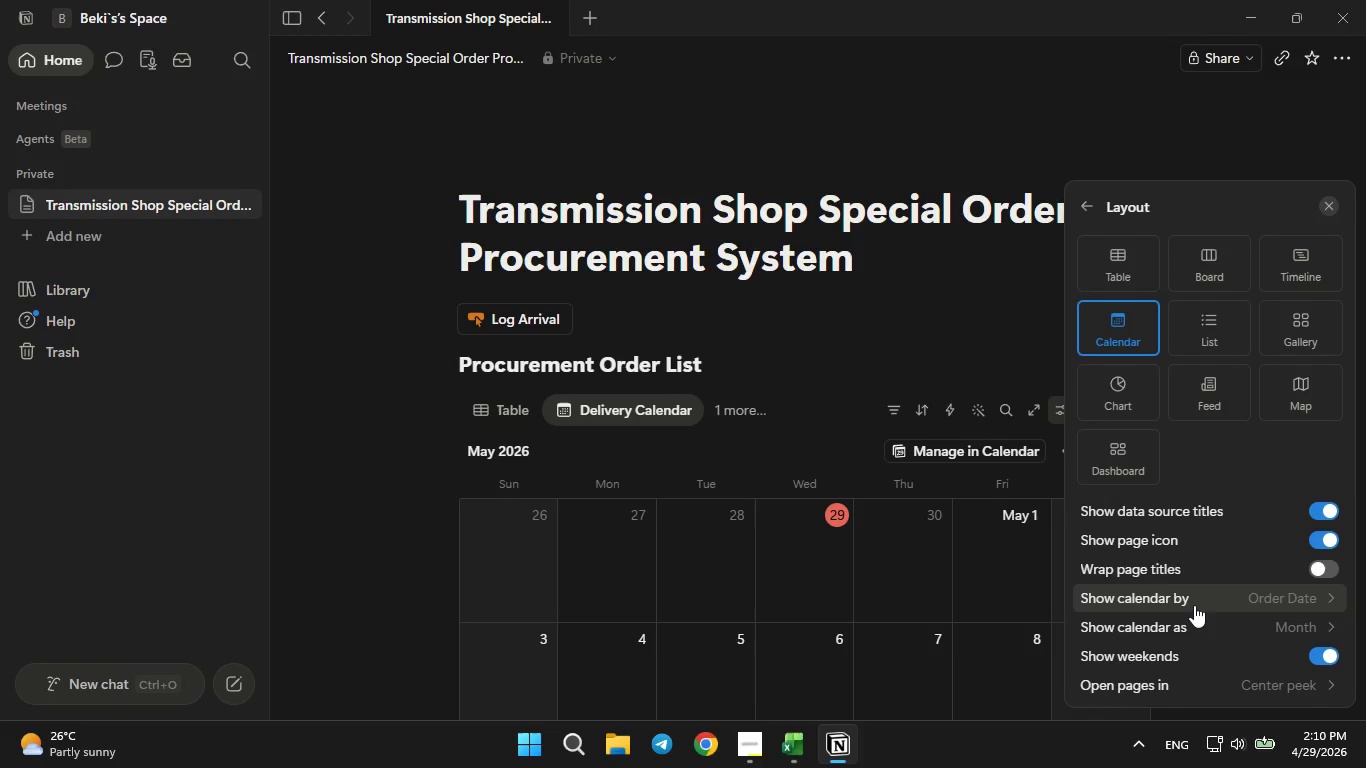 
left_click([1191, 611])
 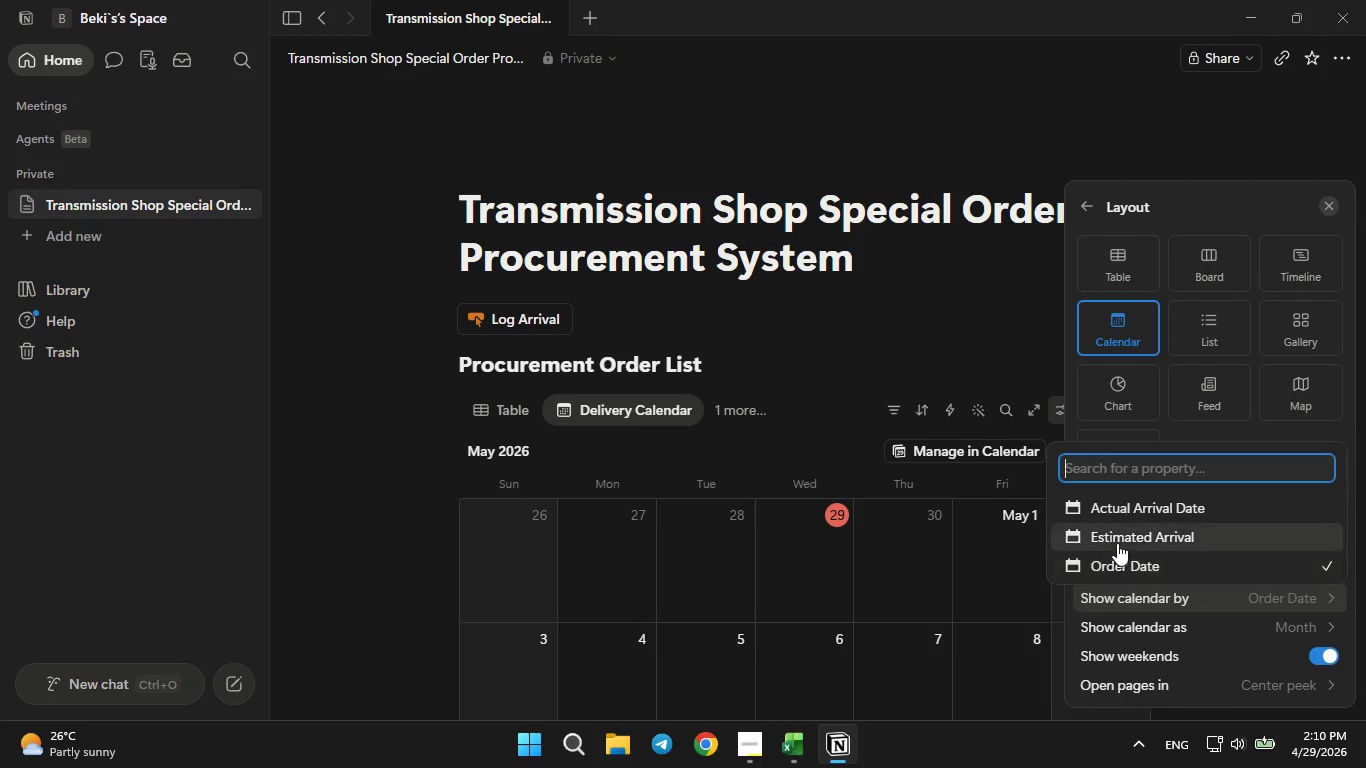 
left_click([1118, 539])
 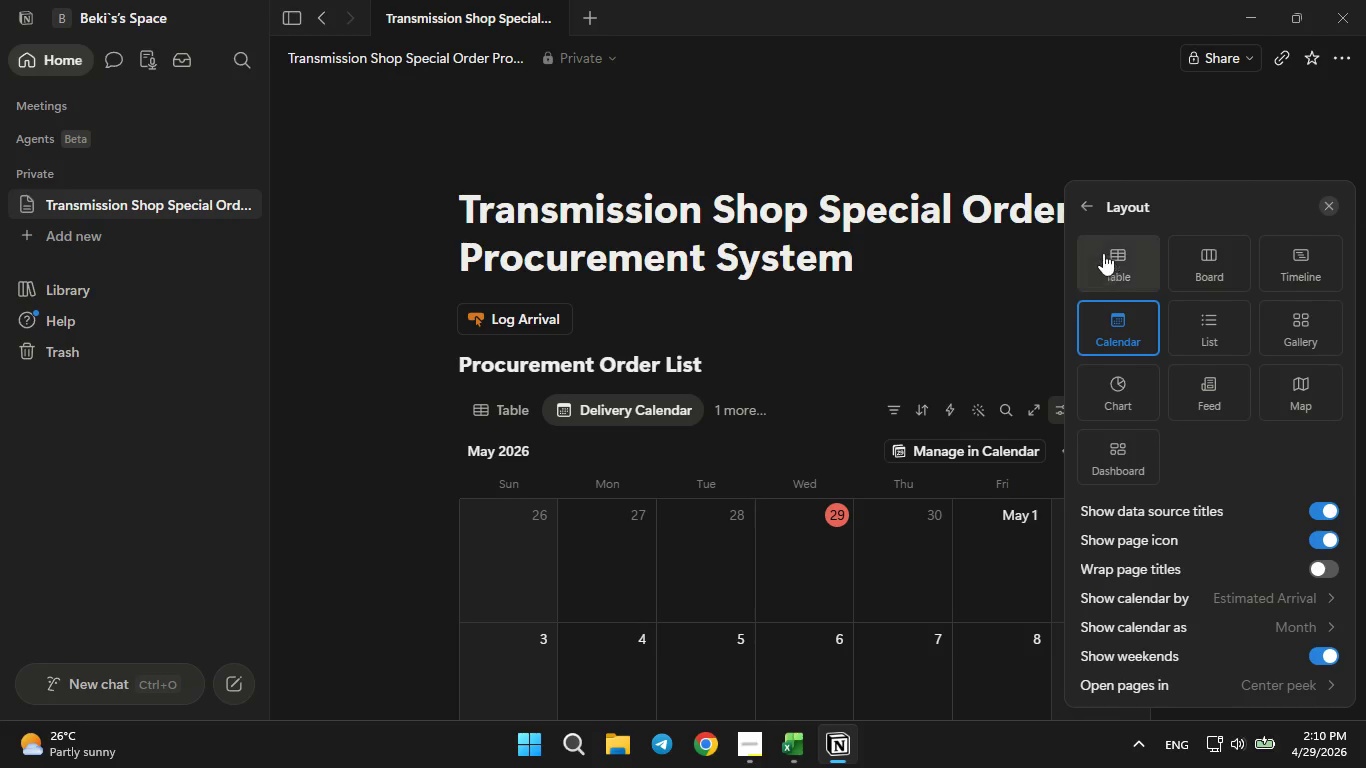 
left_click([1084, 209])
 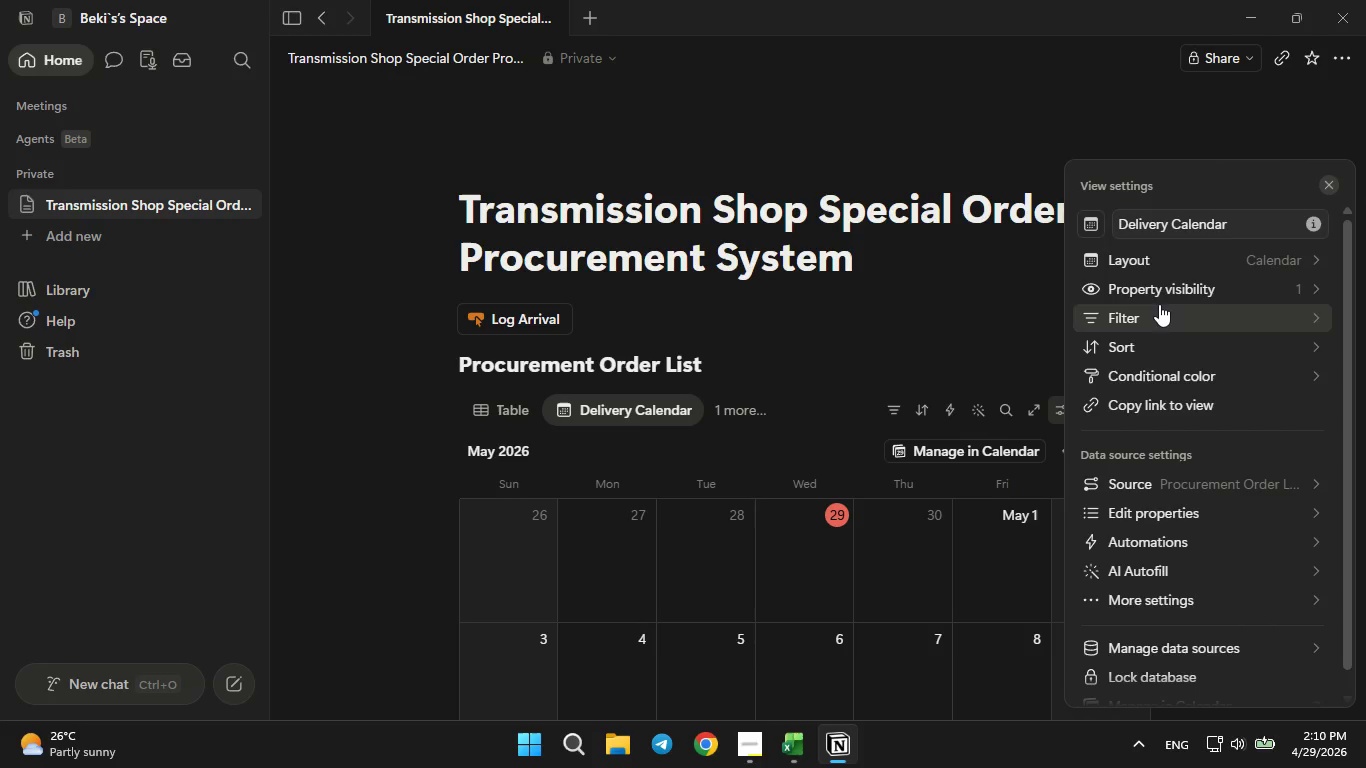 
left_click([1162, 298])
 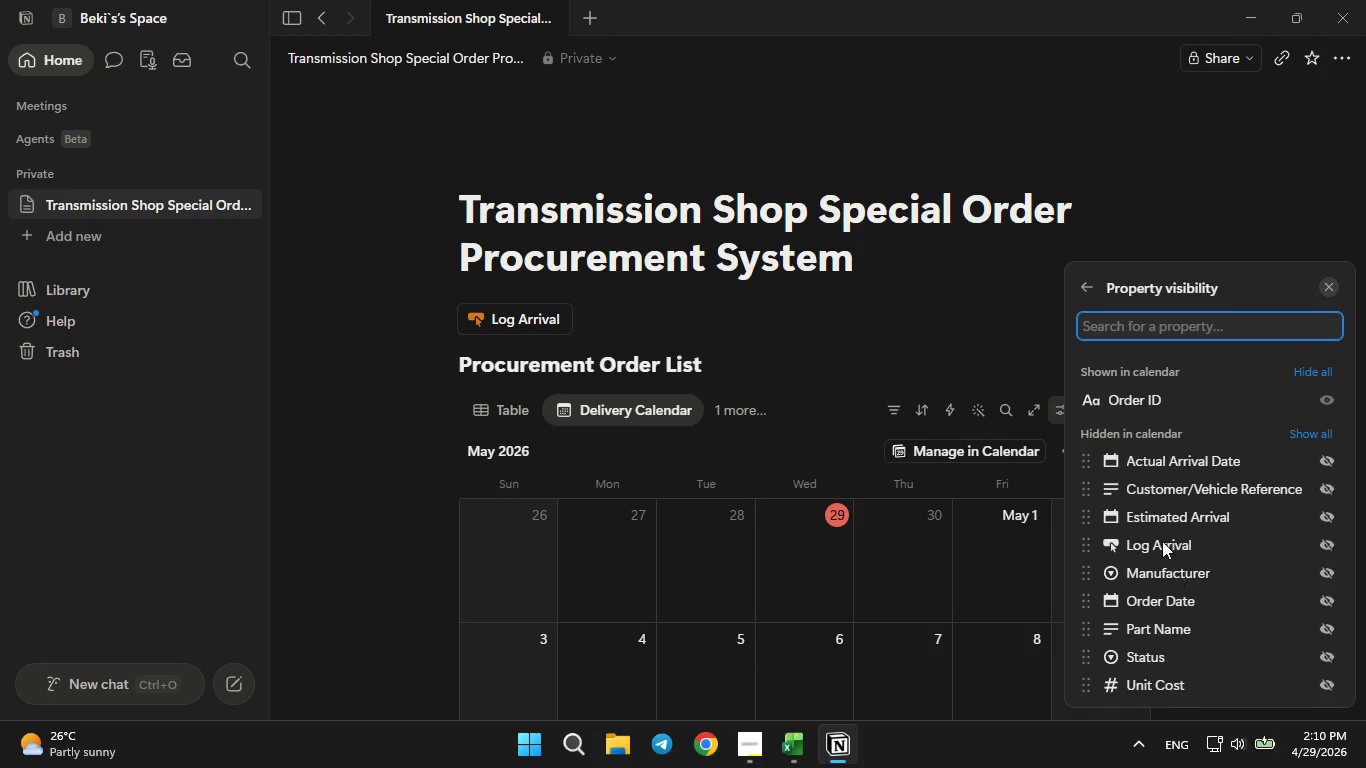 
wait(21.09)
 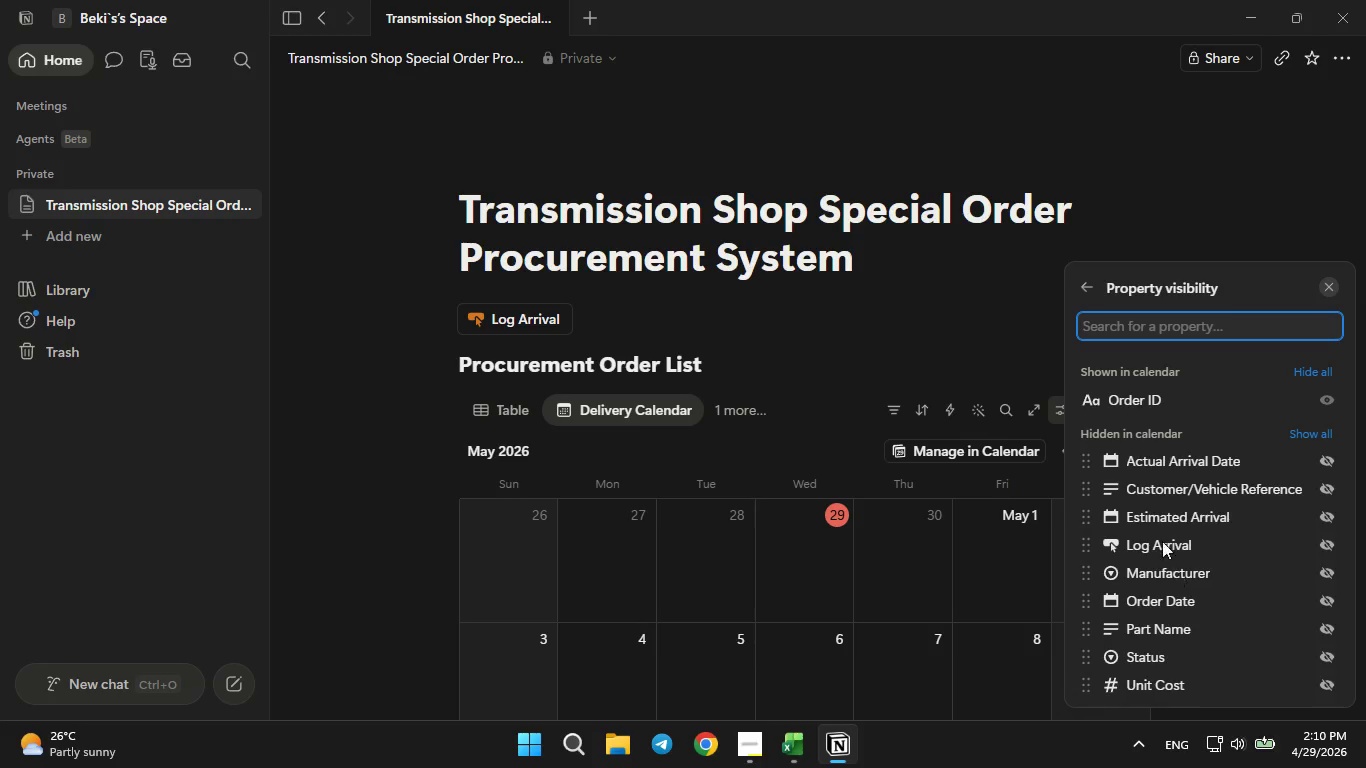 
left_click([1327, 629])
 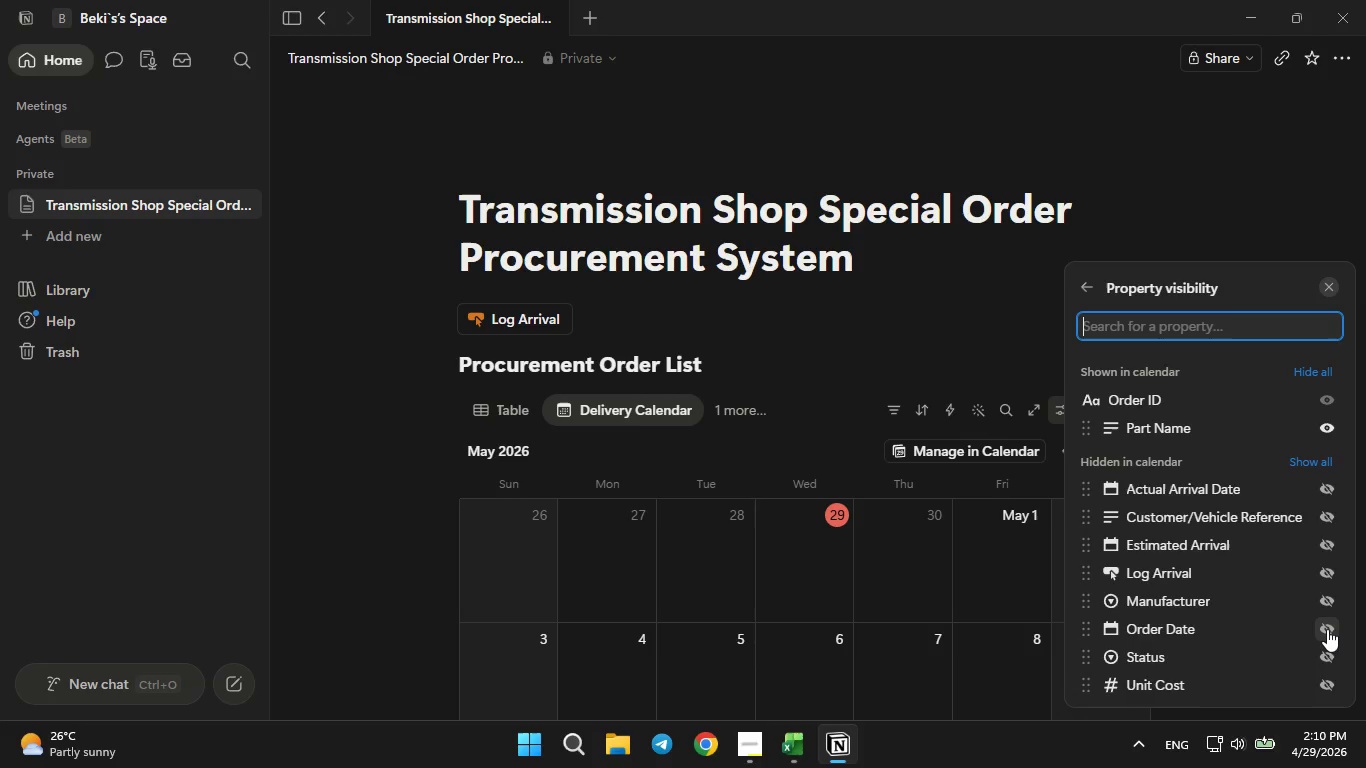 
left_click([1327, 629])
 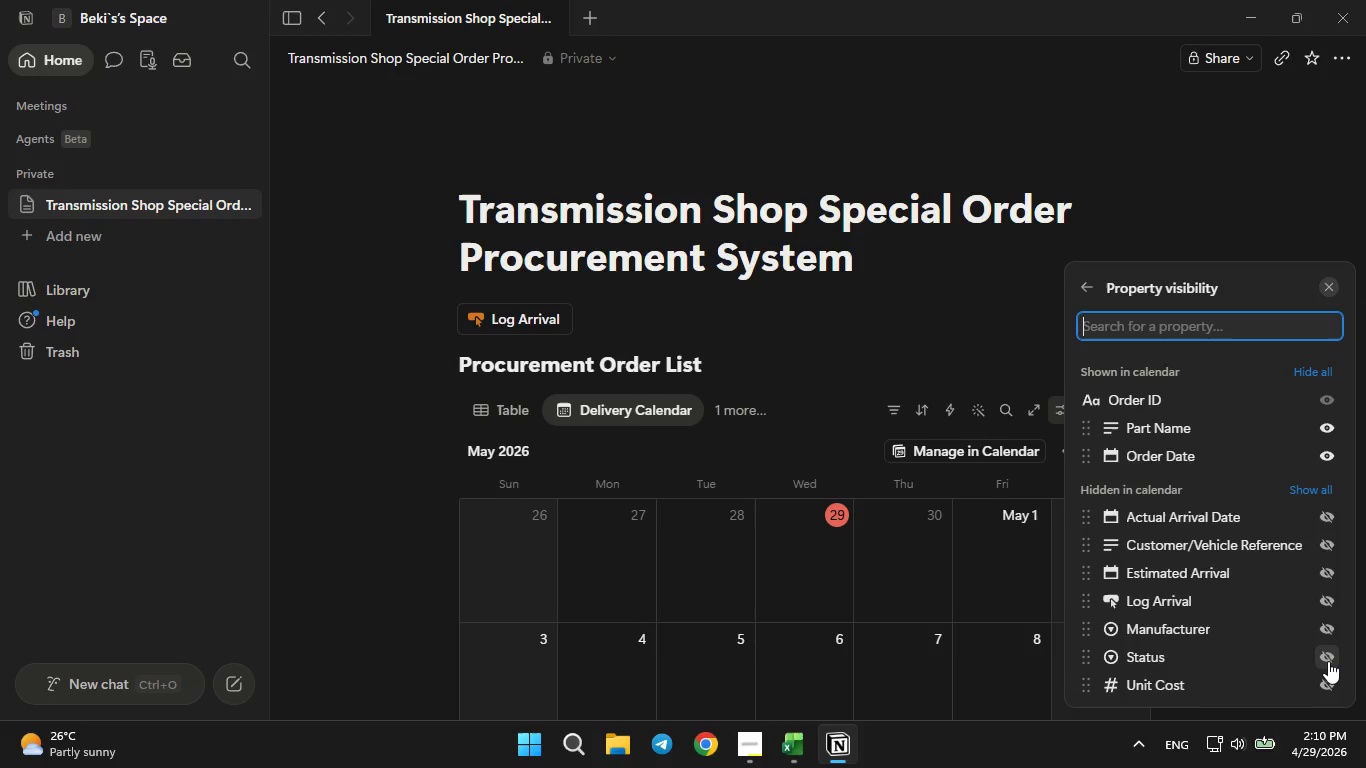 
left_click([1328, 661])
 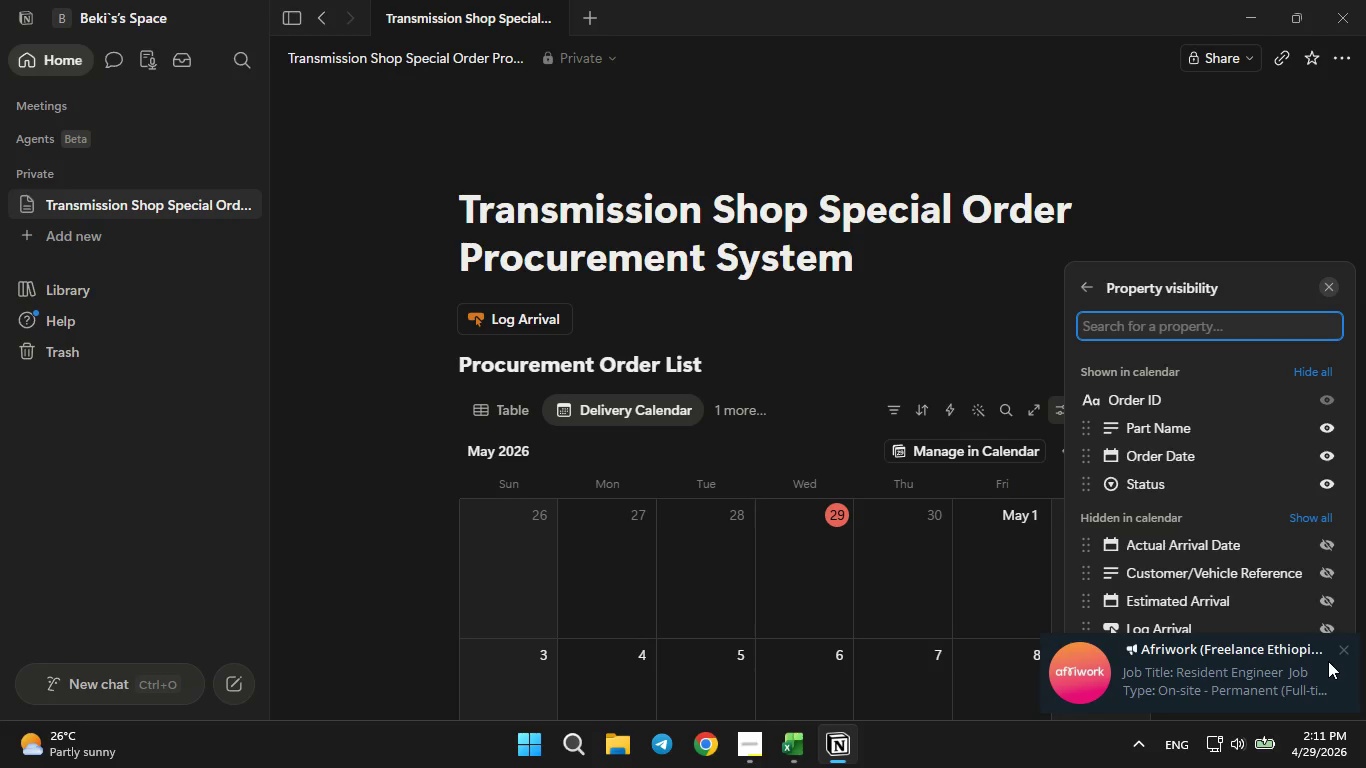 
wait(17.06)
 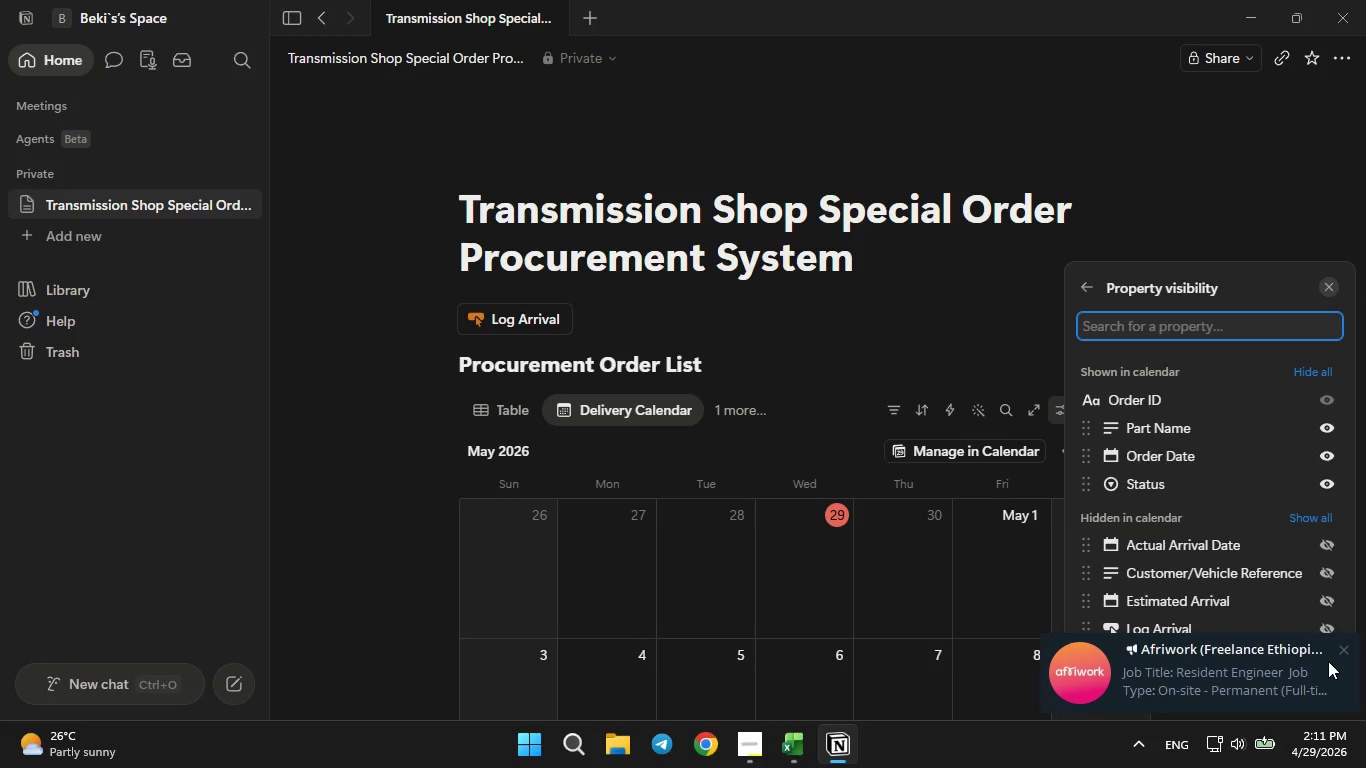 
left_click([1349, 650])
 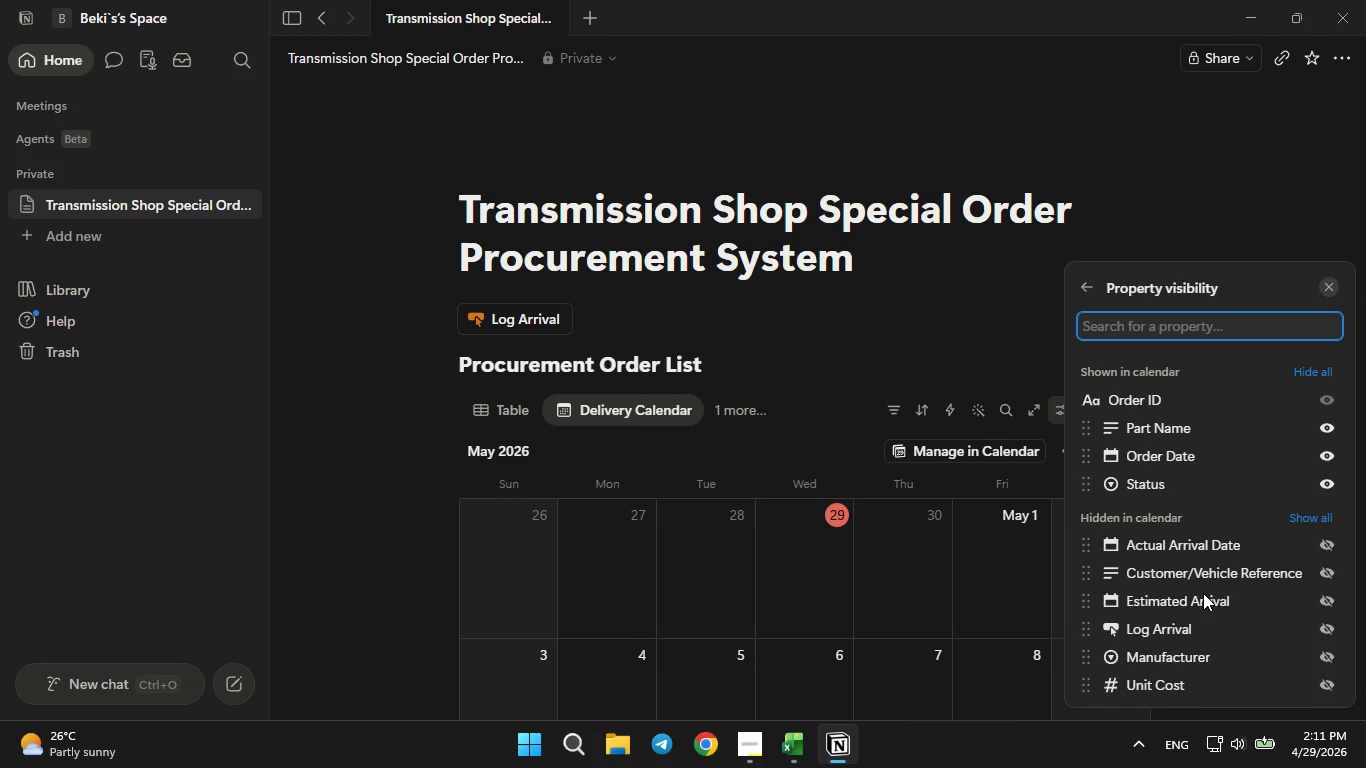 
wait(10.22)
 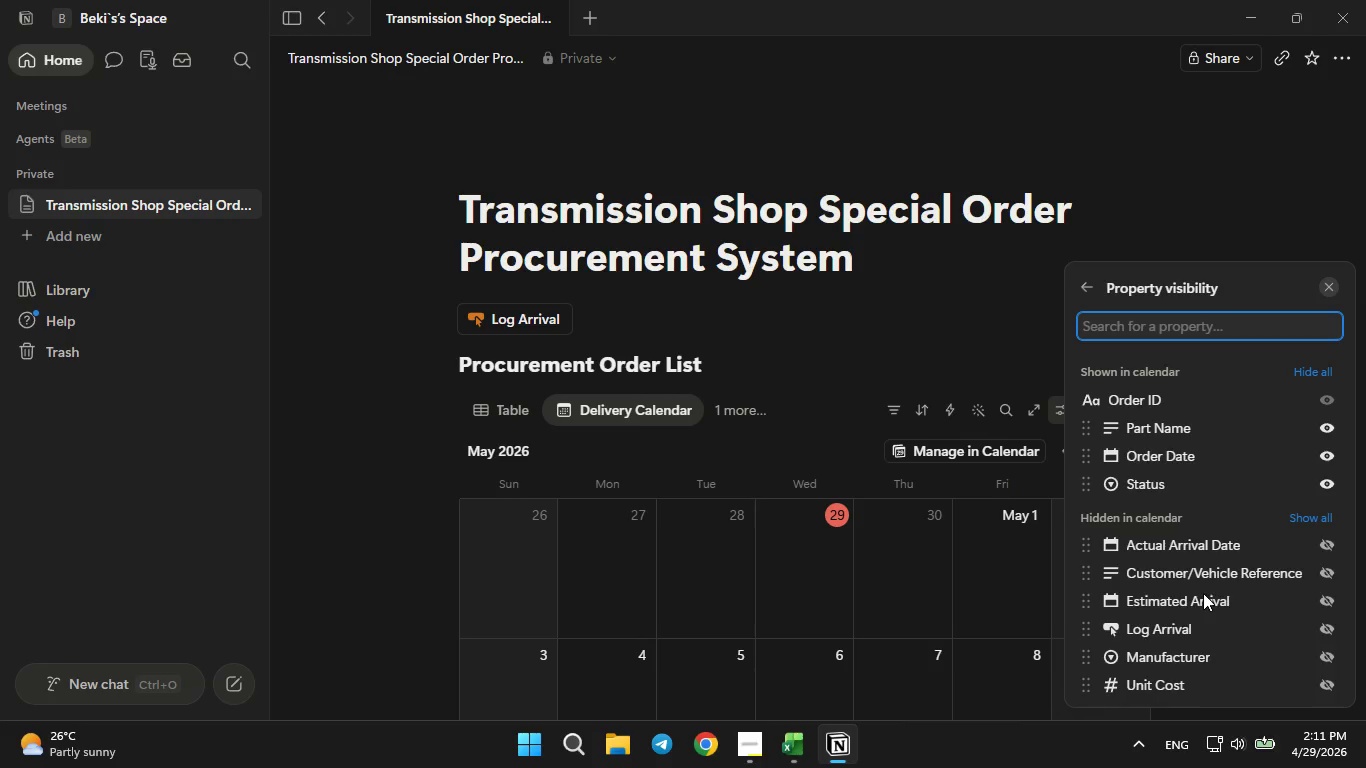 
left_click([1319, 656])
 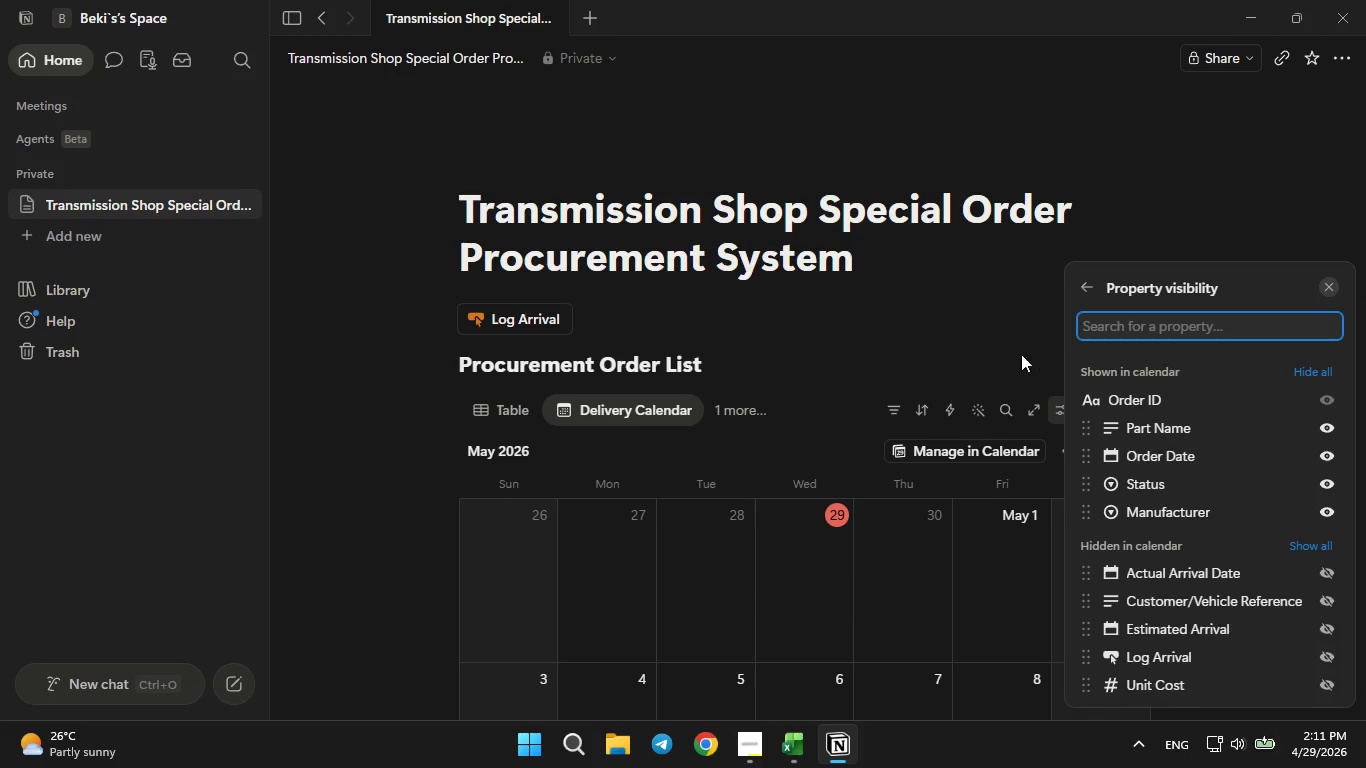 
left_click([1003, 339])
 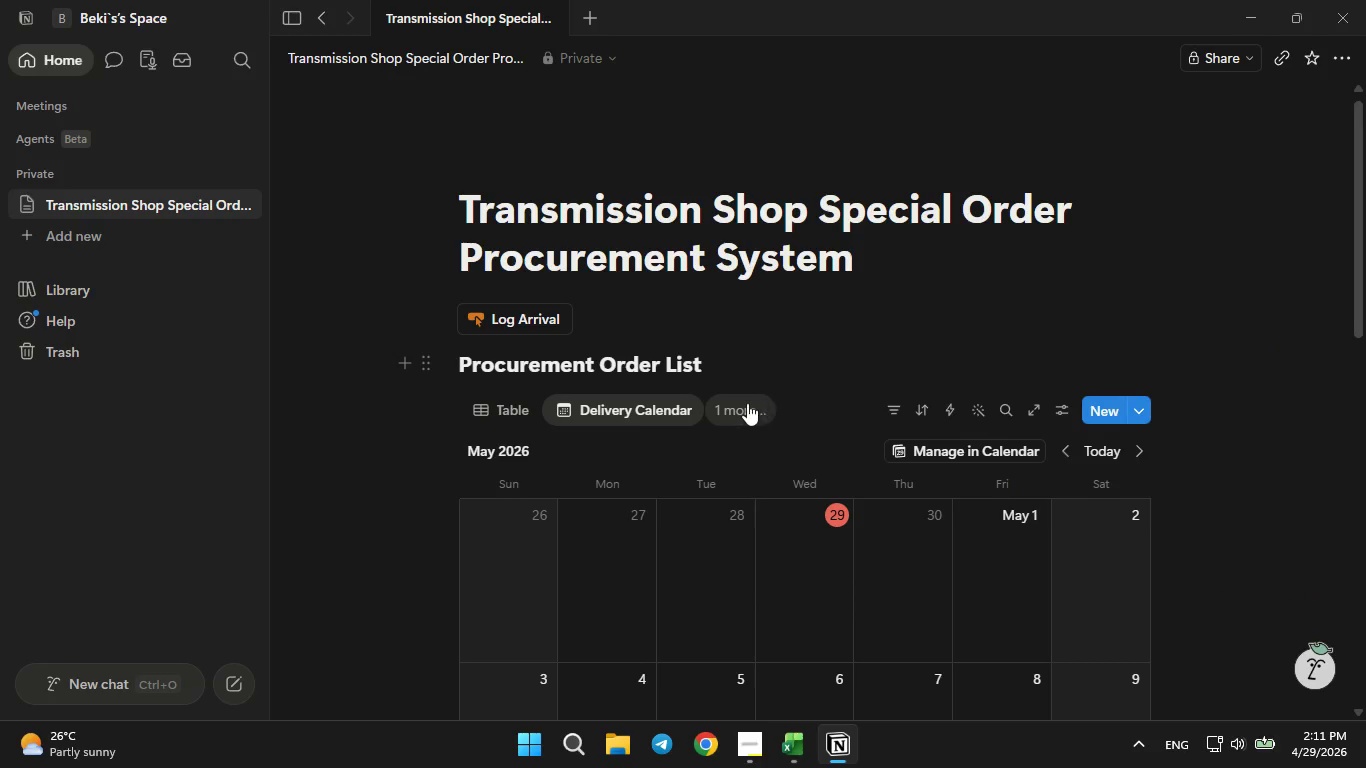 
left_click([744, 403])
 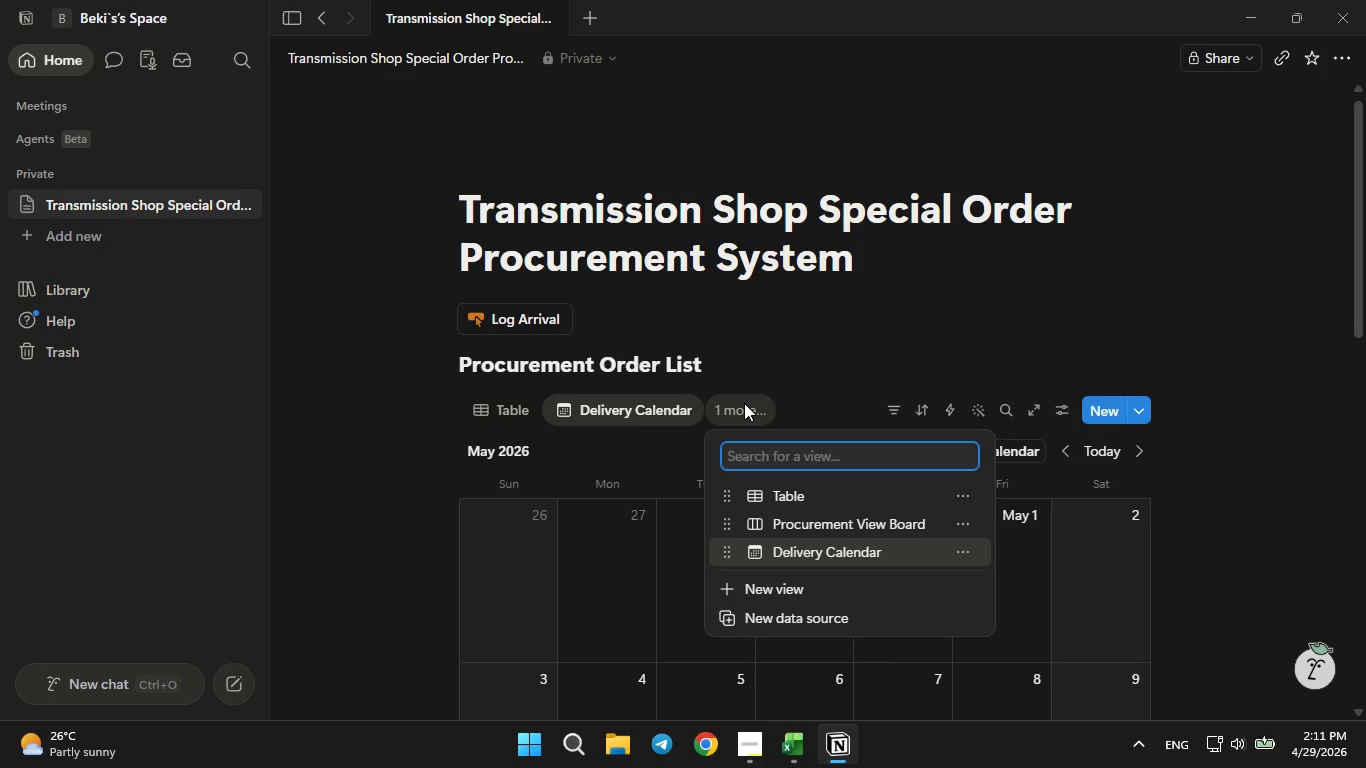 
left_click([744, 403])
 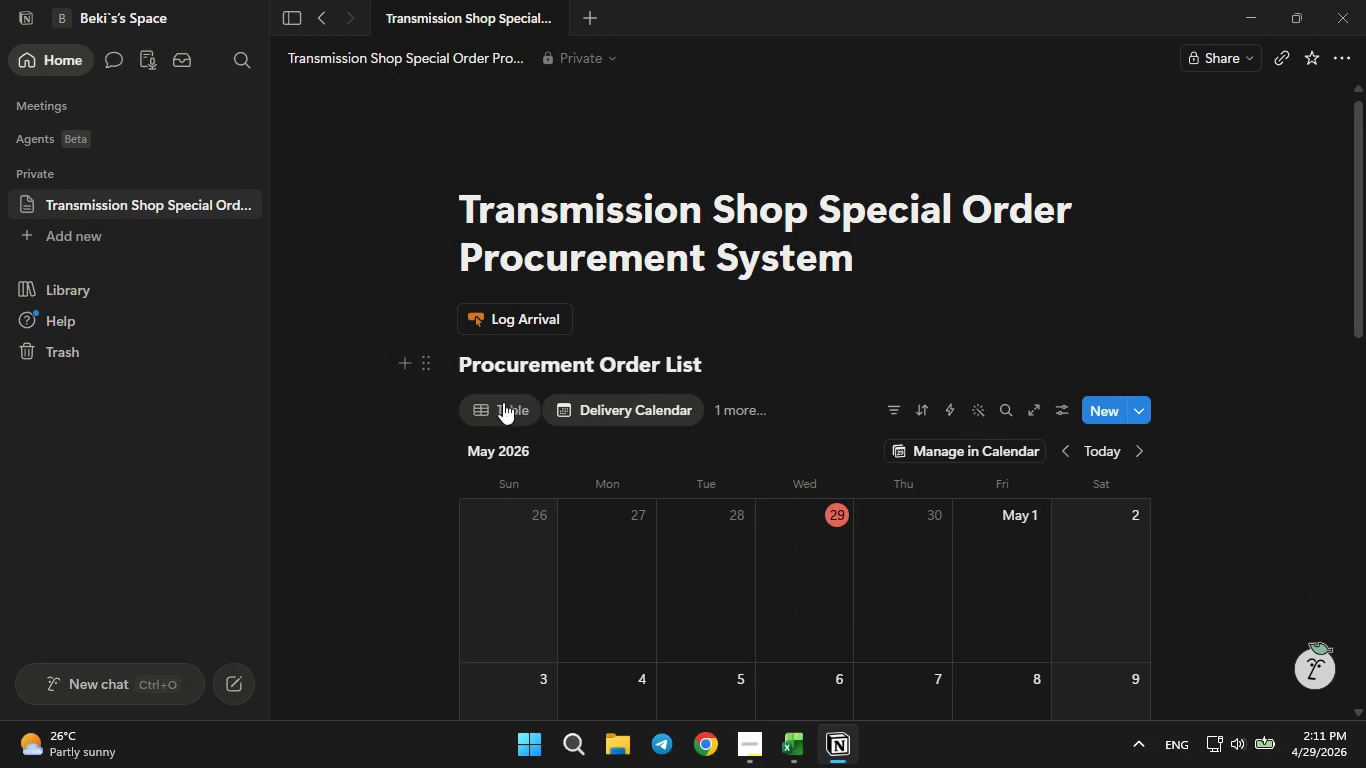 
left_click([503, 402])
 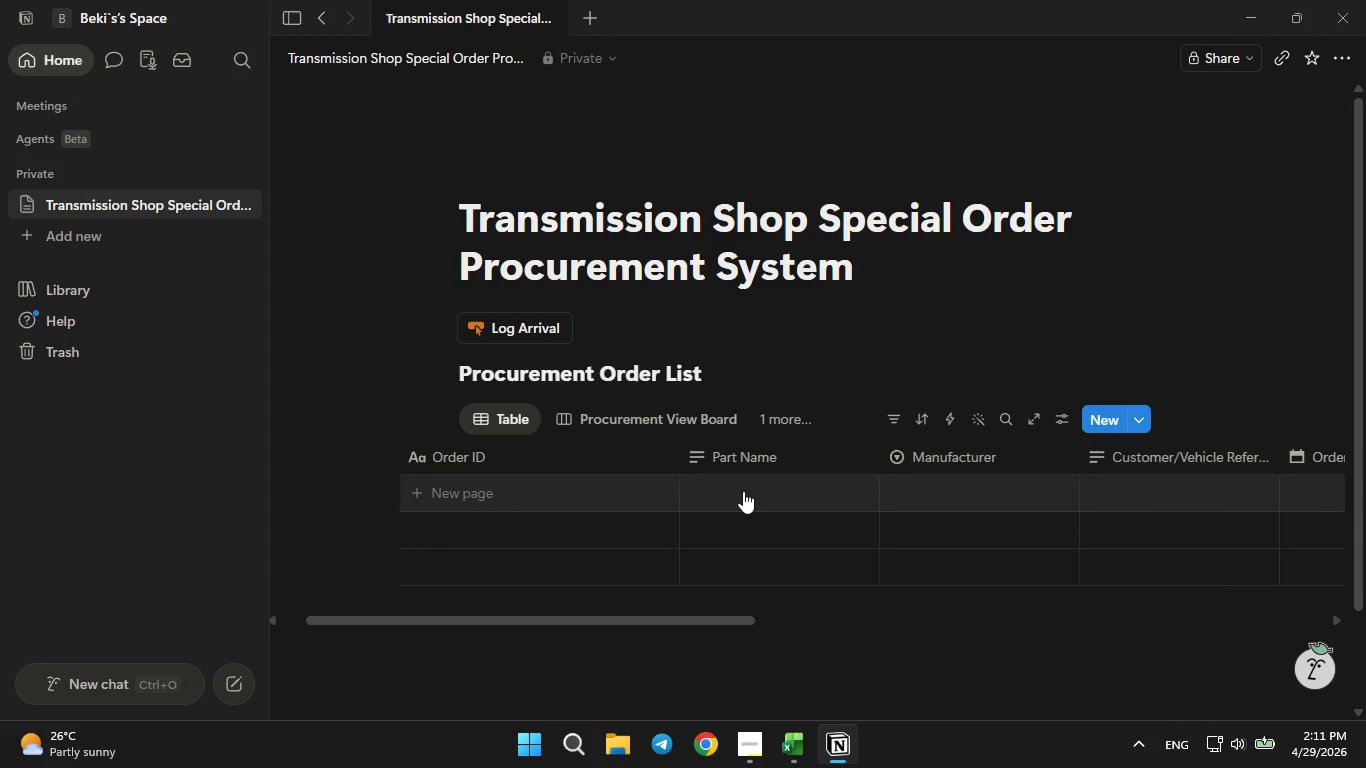 
wait(7.84)
 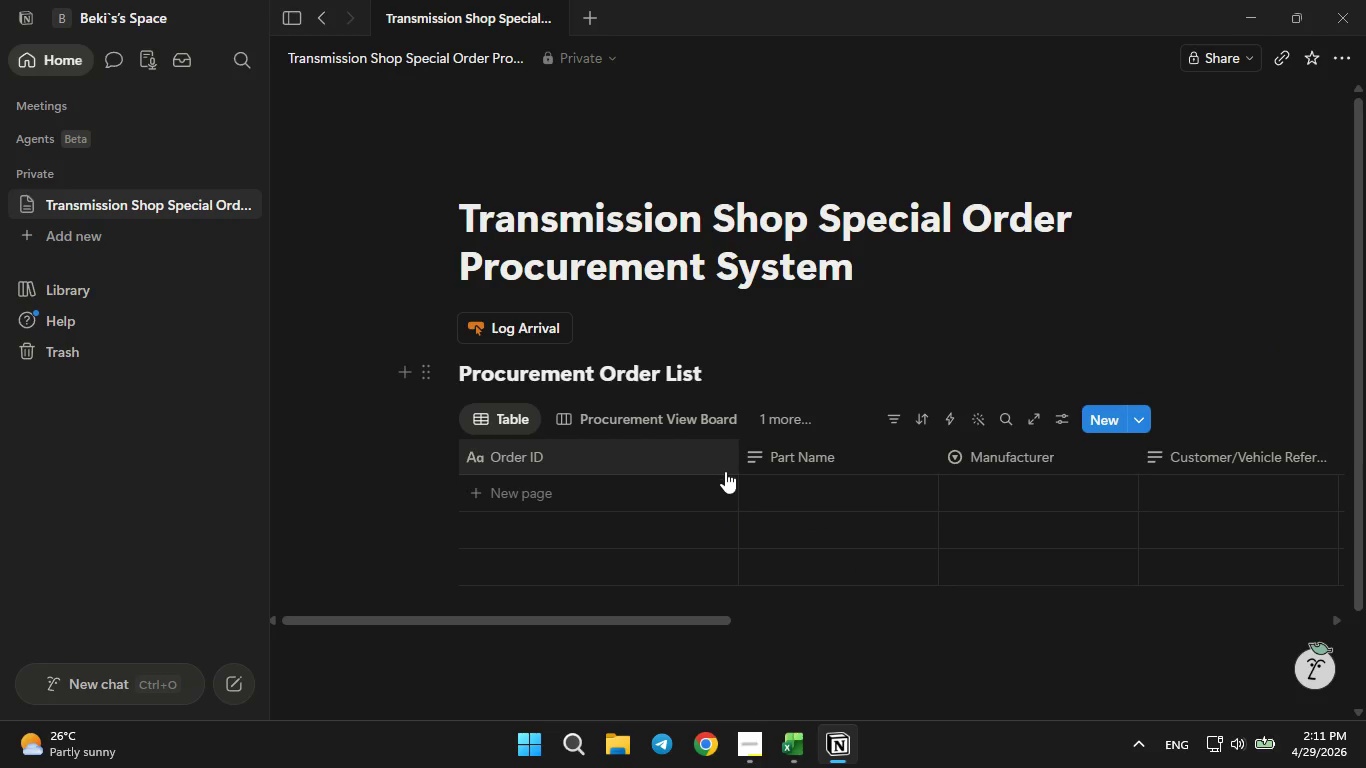 
left_click([743, 491])
 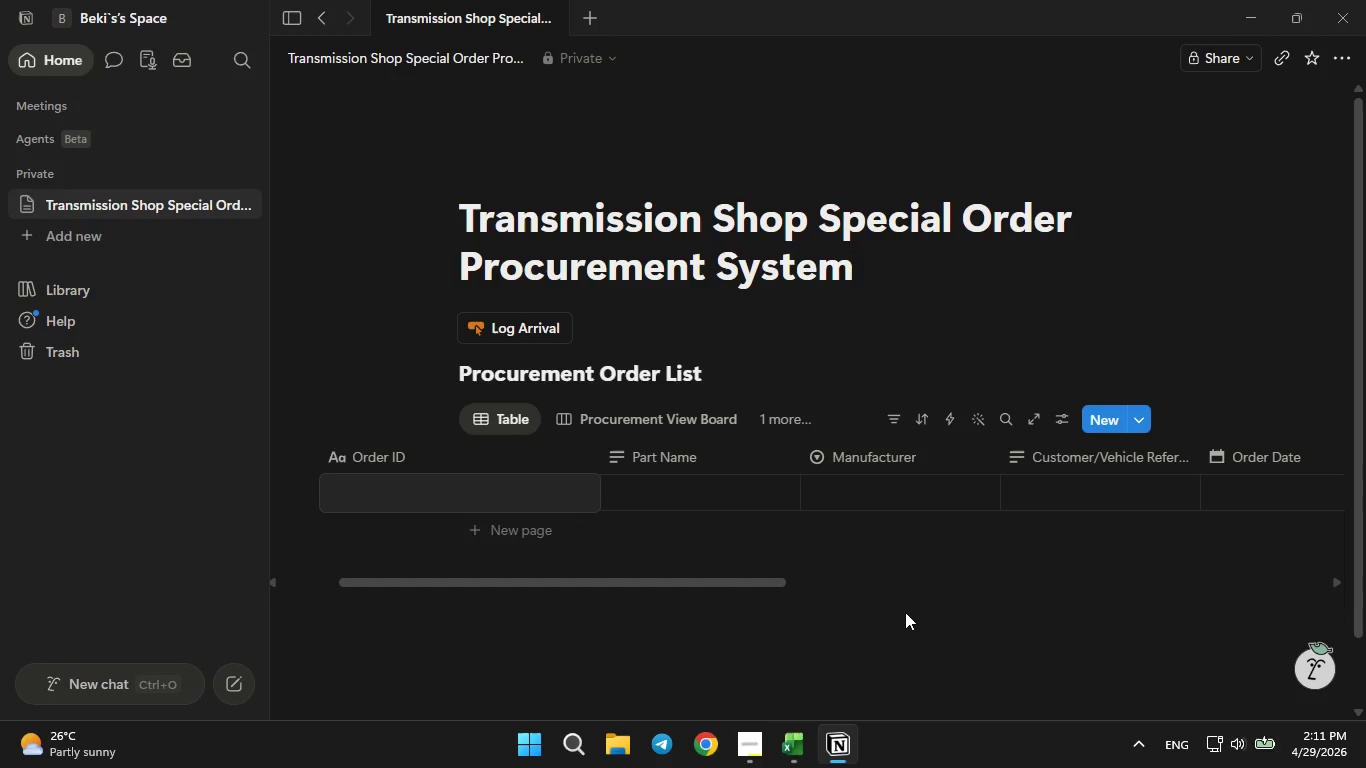 
left_click([915, 643])
 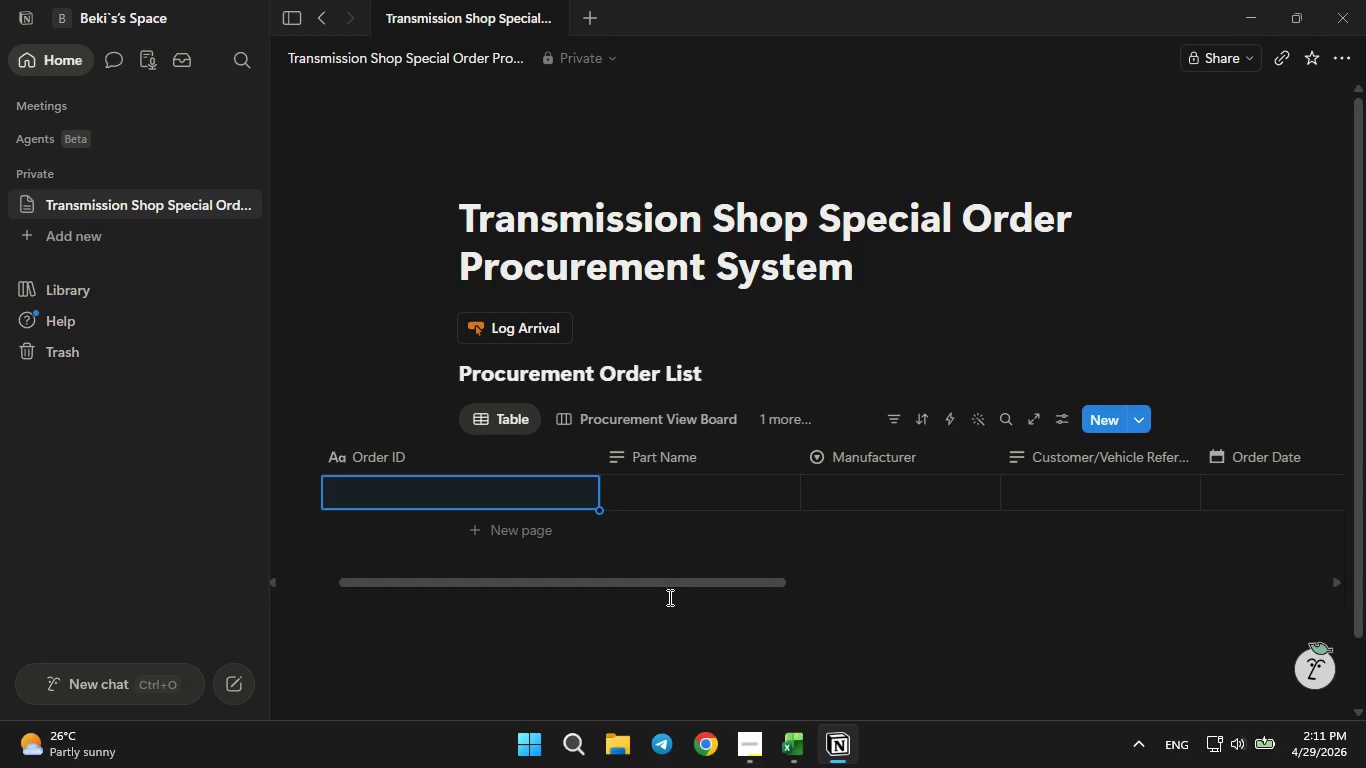 
left_click_drag(start_coordinate=[659, 581], to_coordinate=[551, 595])
 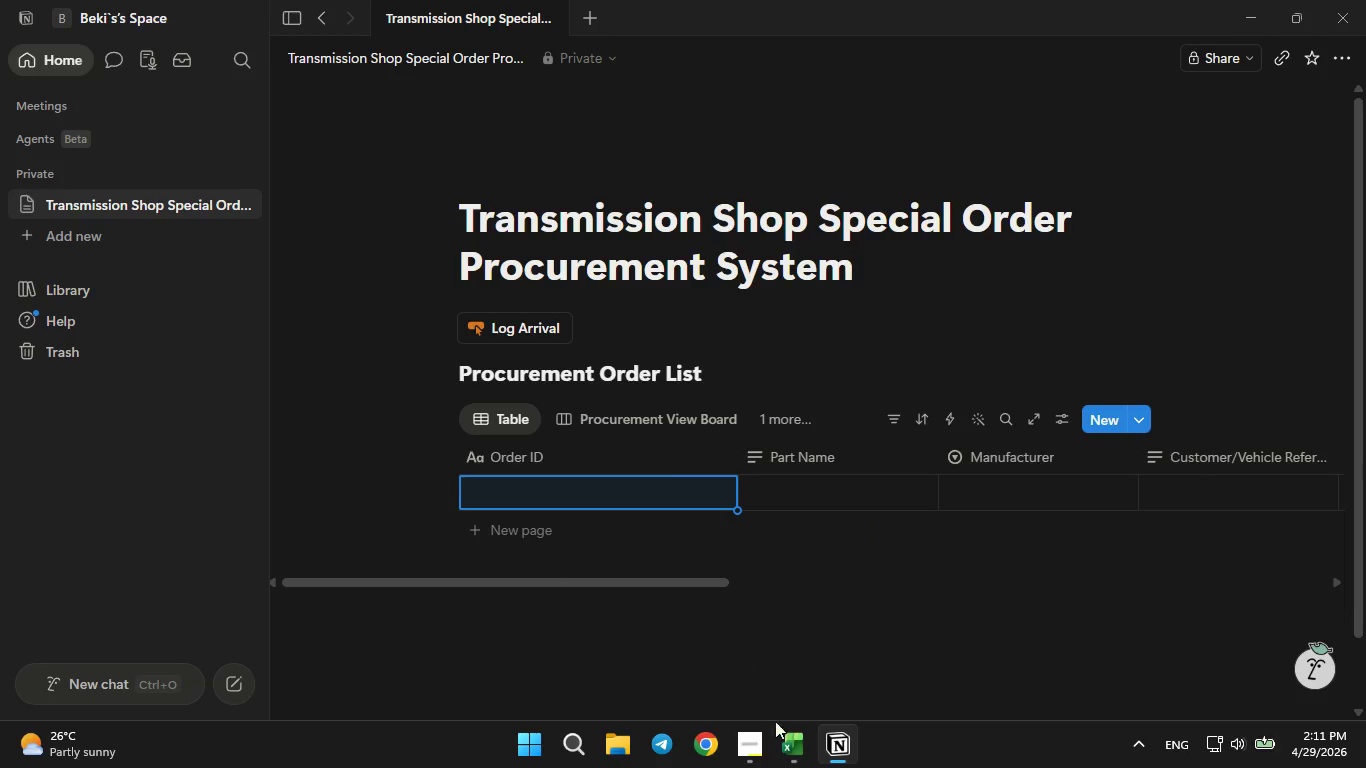 
left_click([795, 760])
 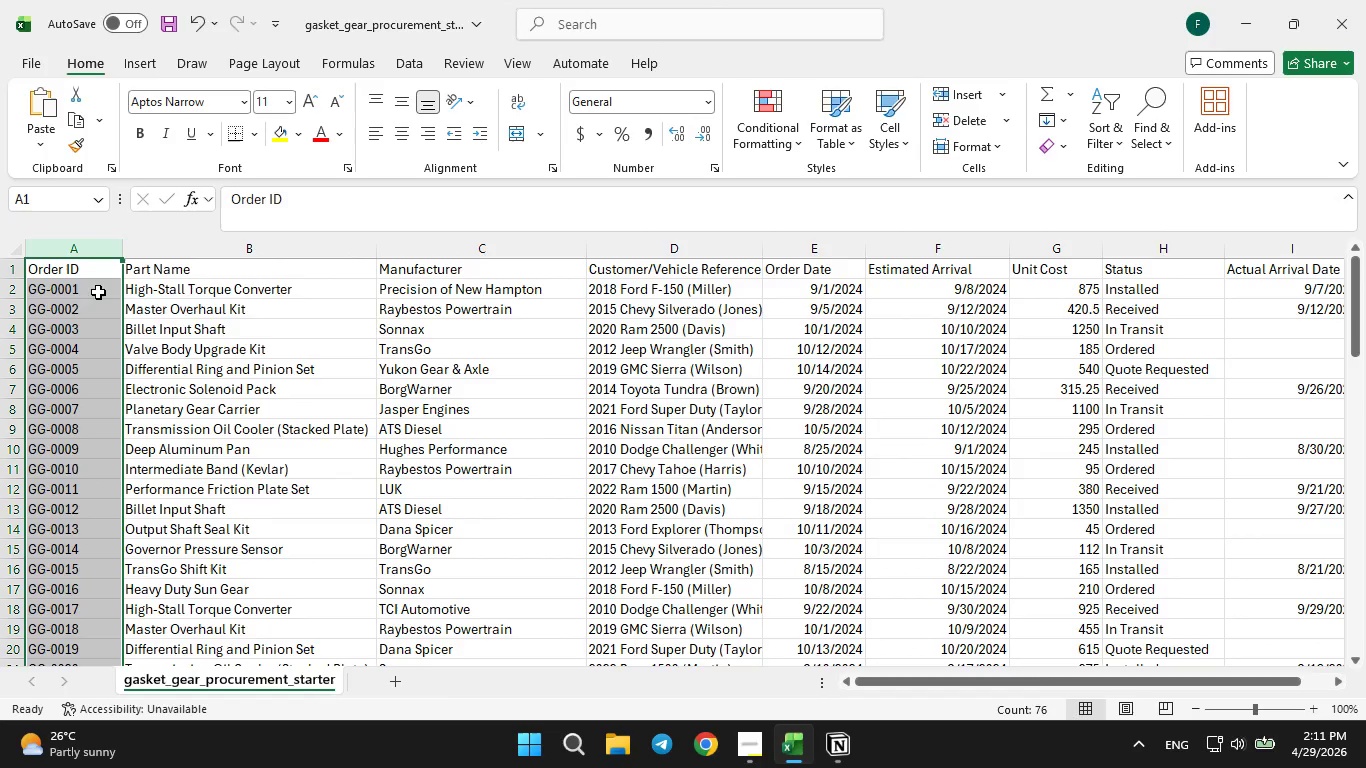 
left_click([250, 352])
 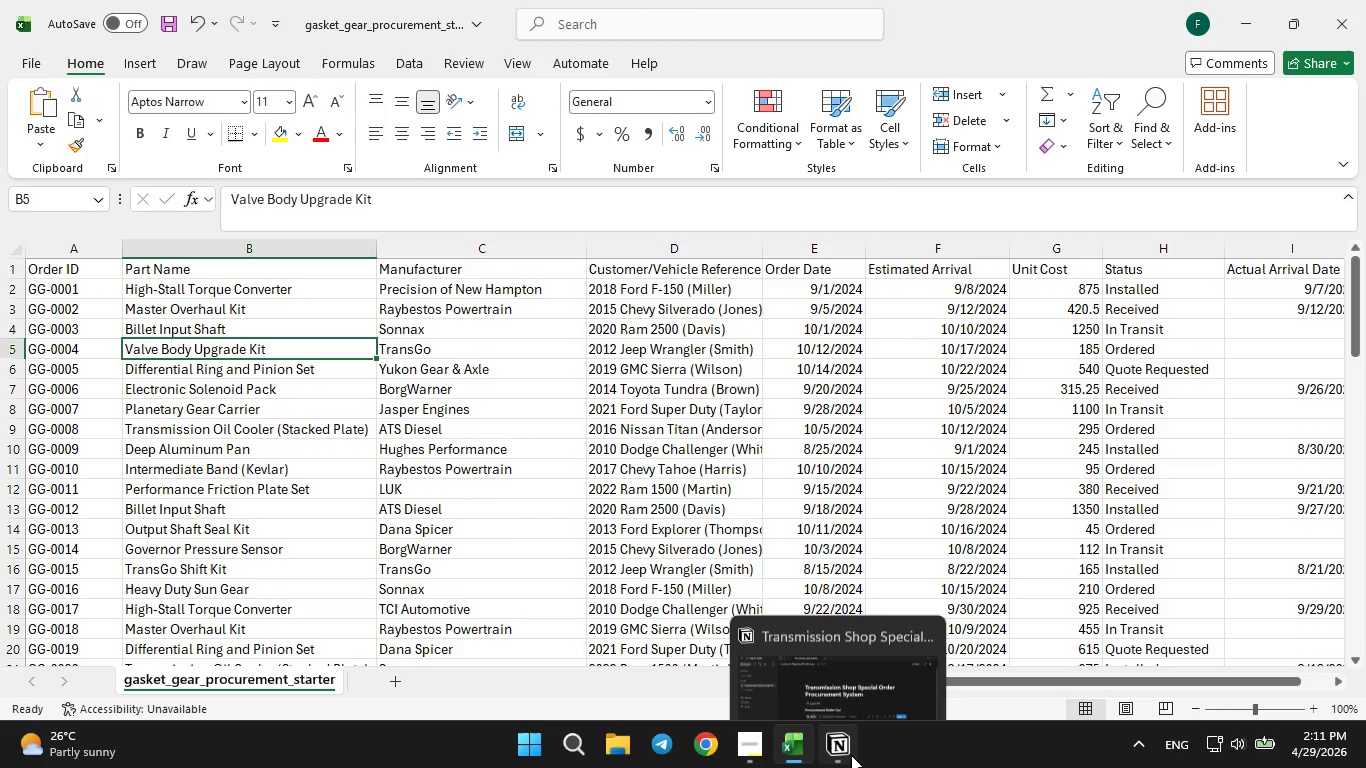 
left_click([826, 758])
 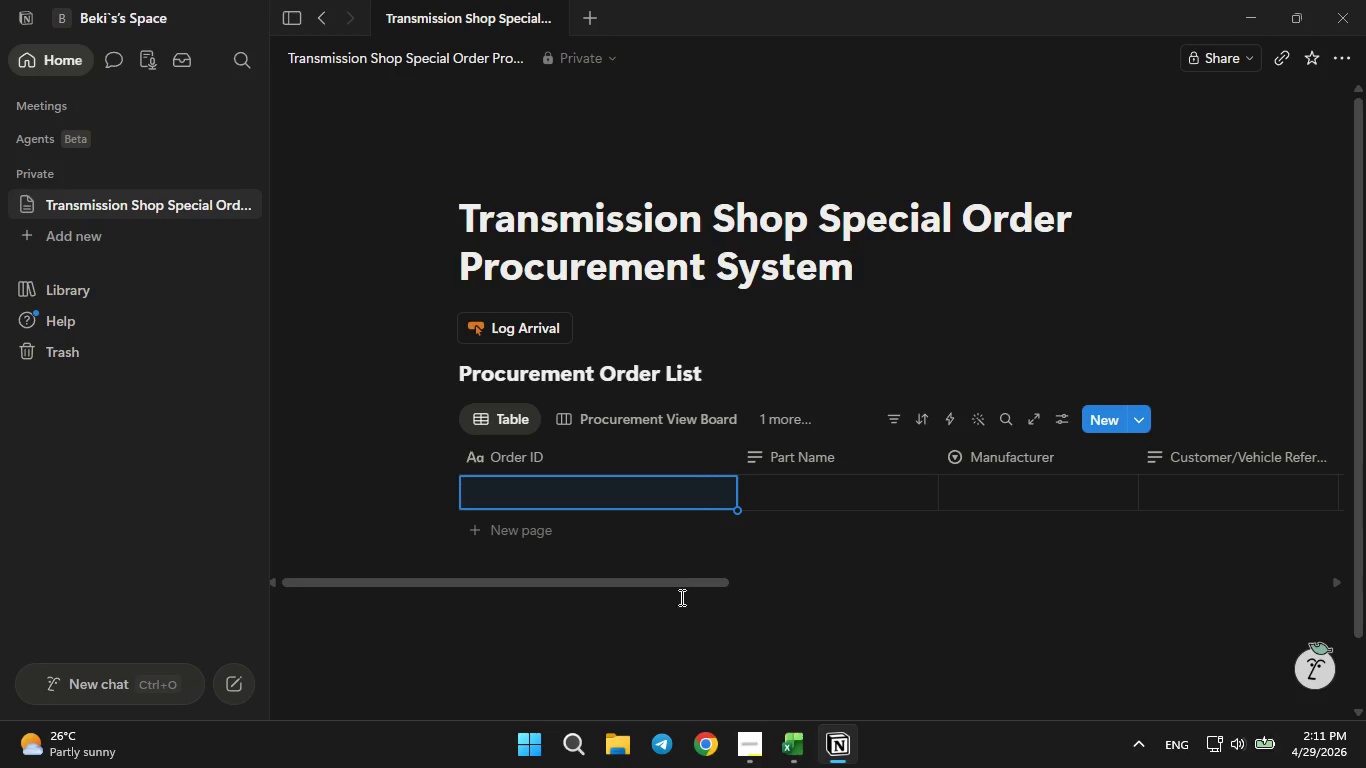 
left_click_drag(start_coordinate=[672, 582], to_coordinate=[758, 590])
 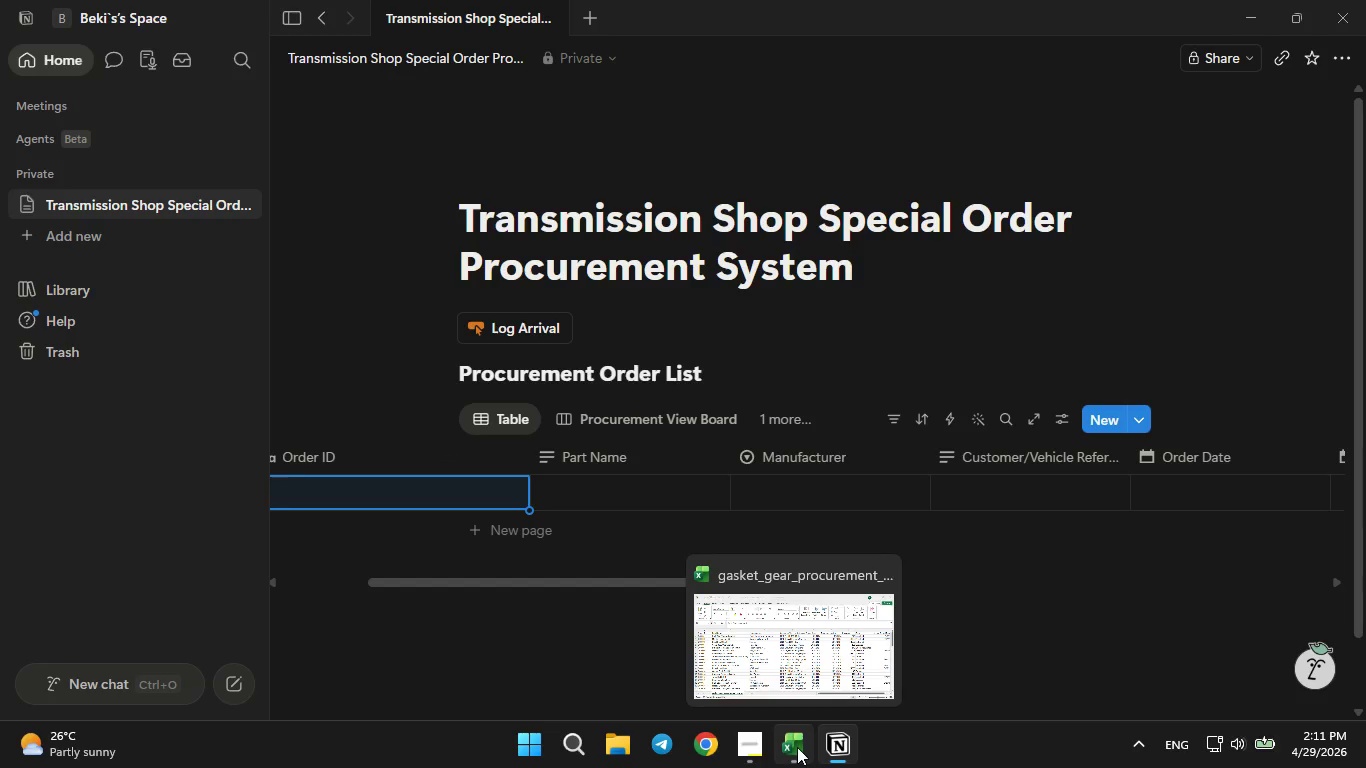 
left_click([797, 747])
 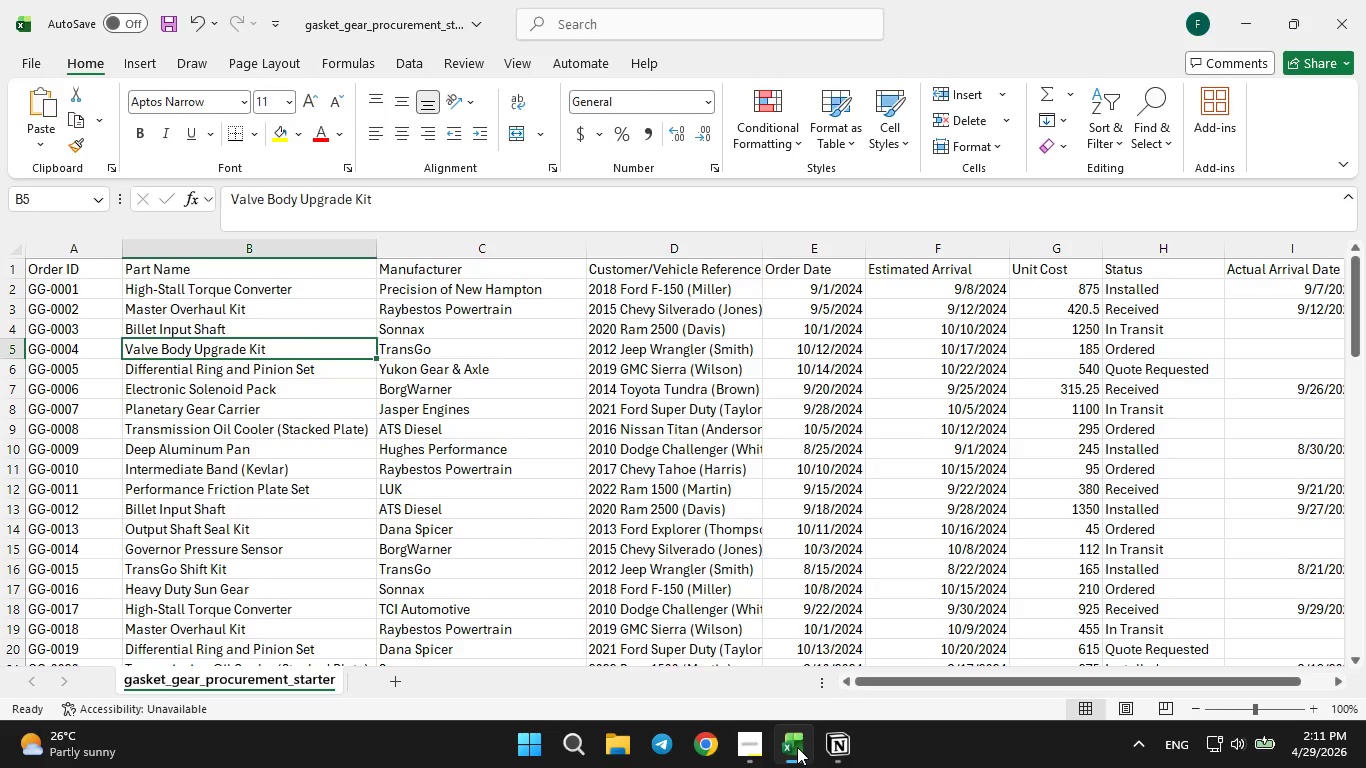 
left_click([797, 747])
 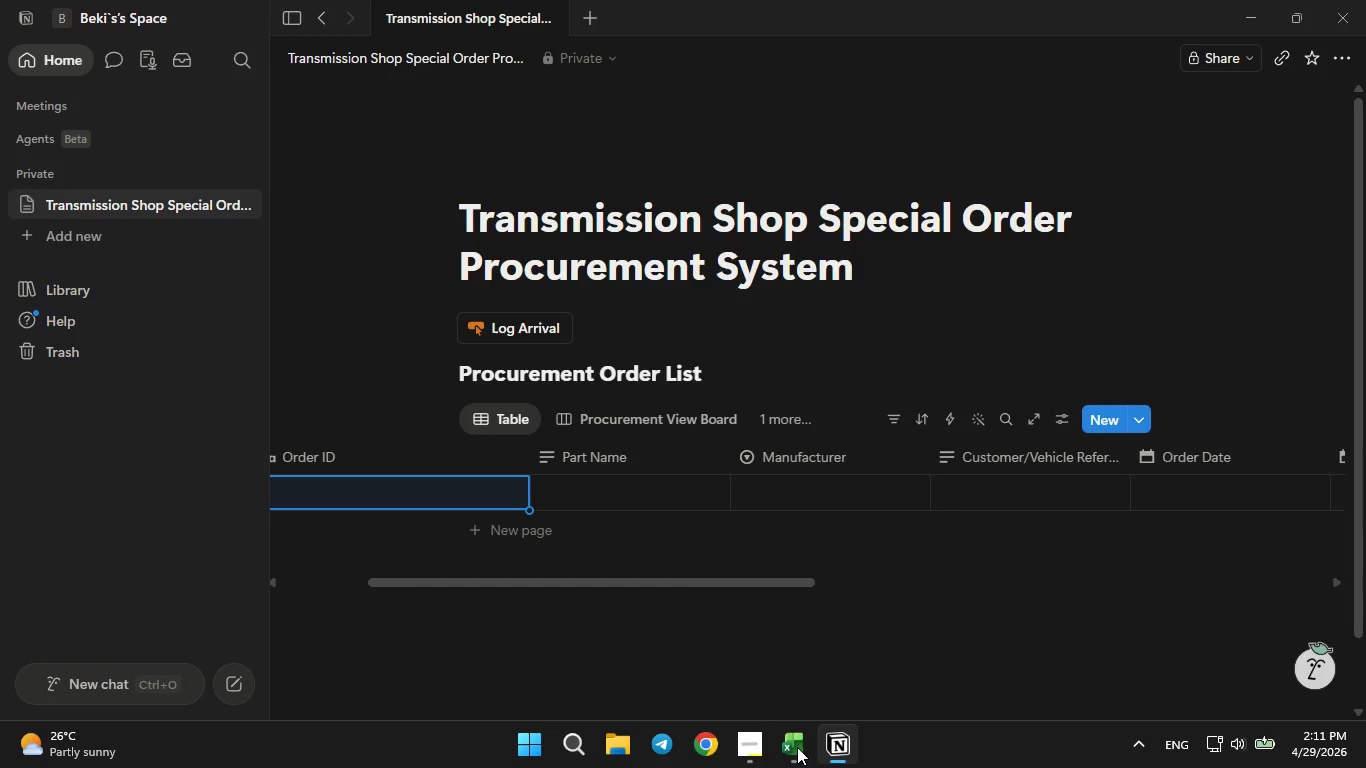 
left_click([797, 747])
 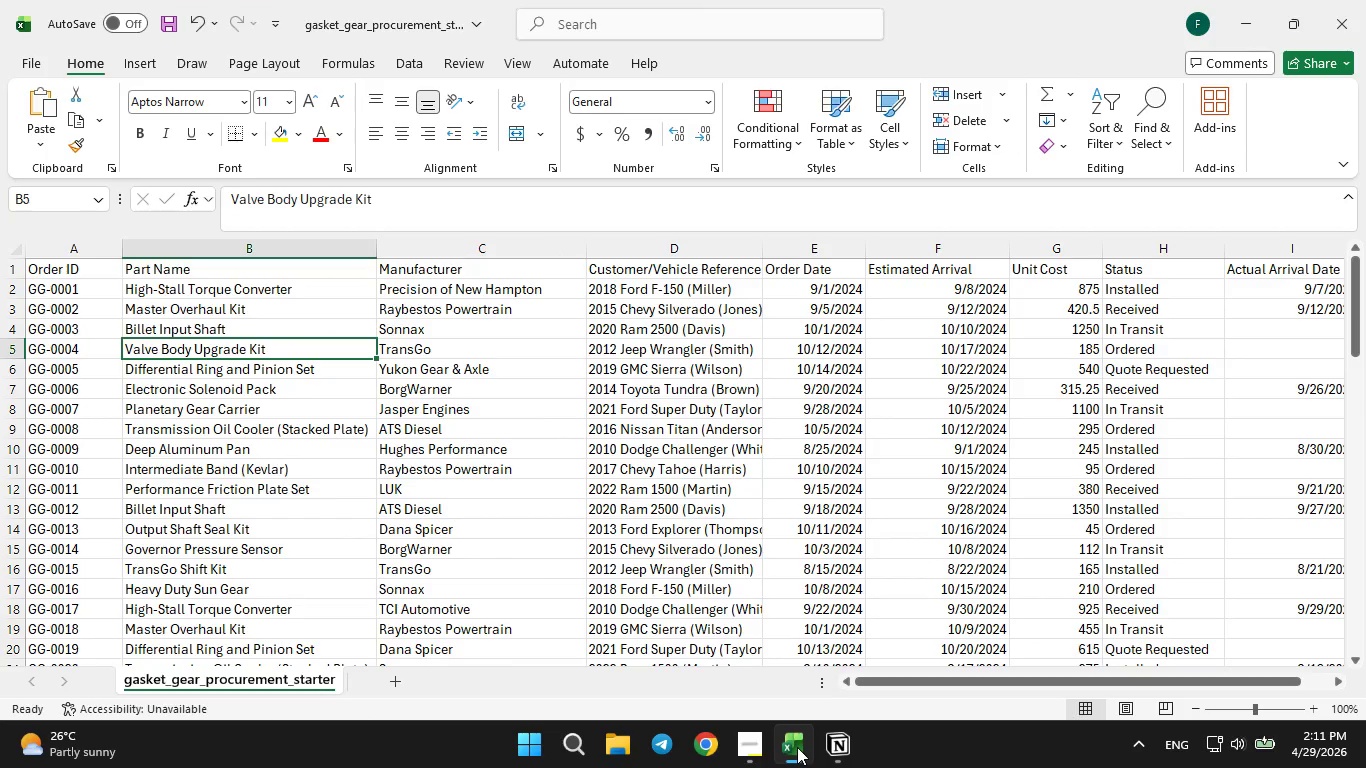 
left_click([797, 747])
 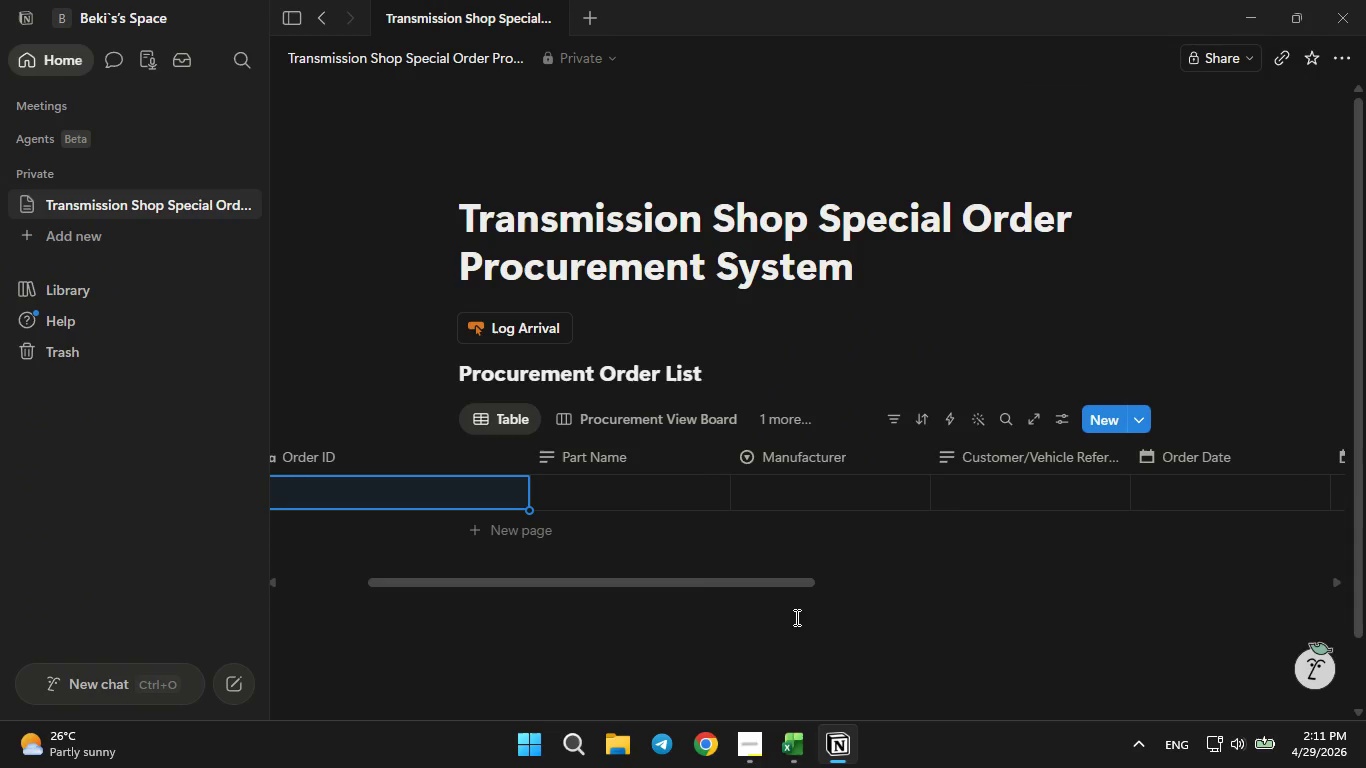 
left_click_drag(start_coordinate=[784, 583], to_coordinate=[849, 584])
 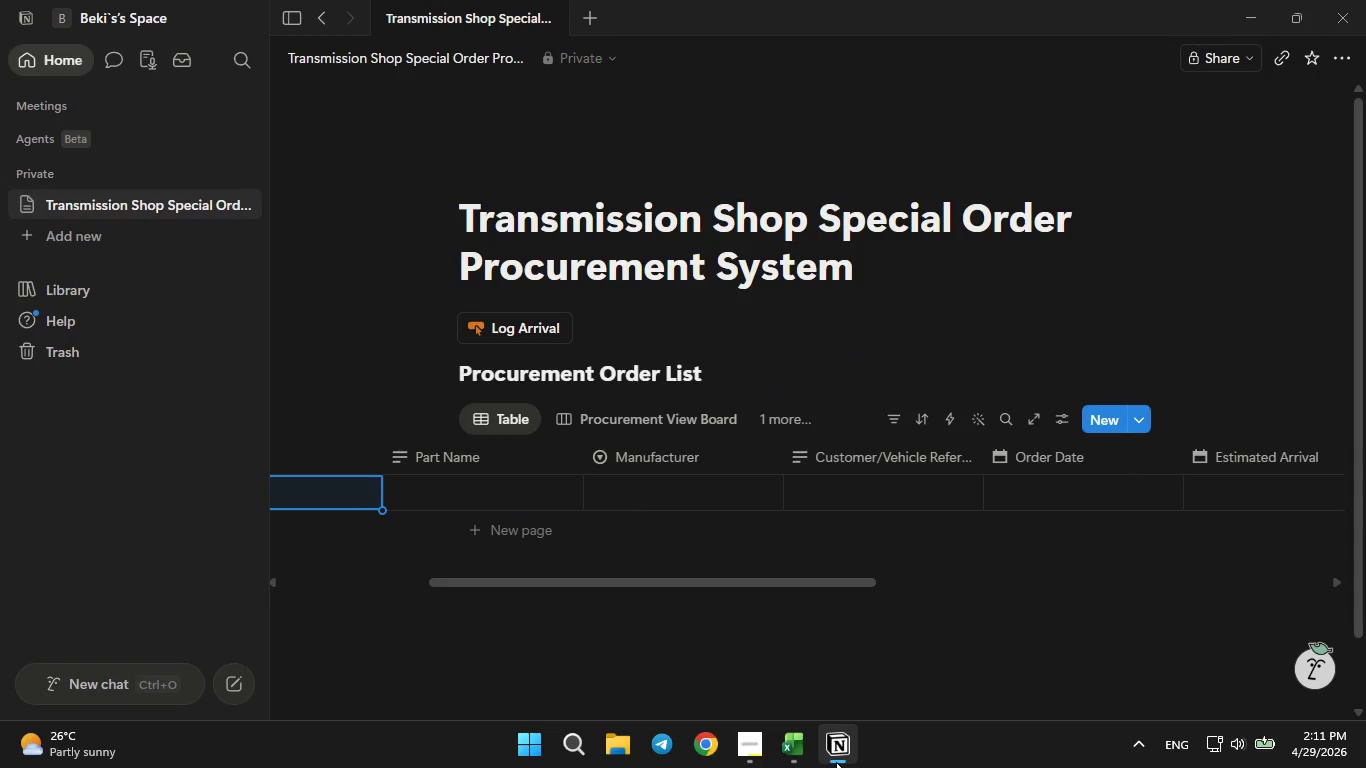 
left_click([836, 762])
 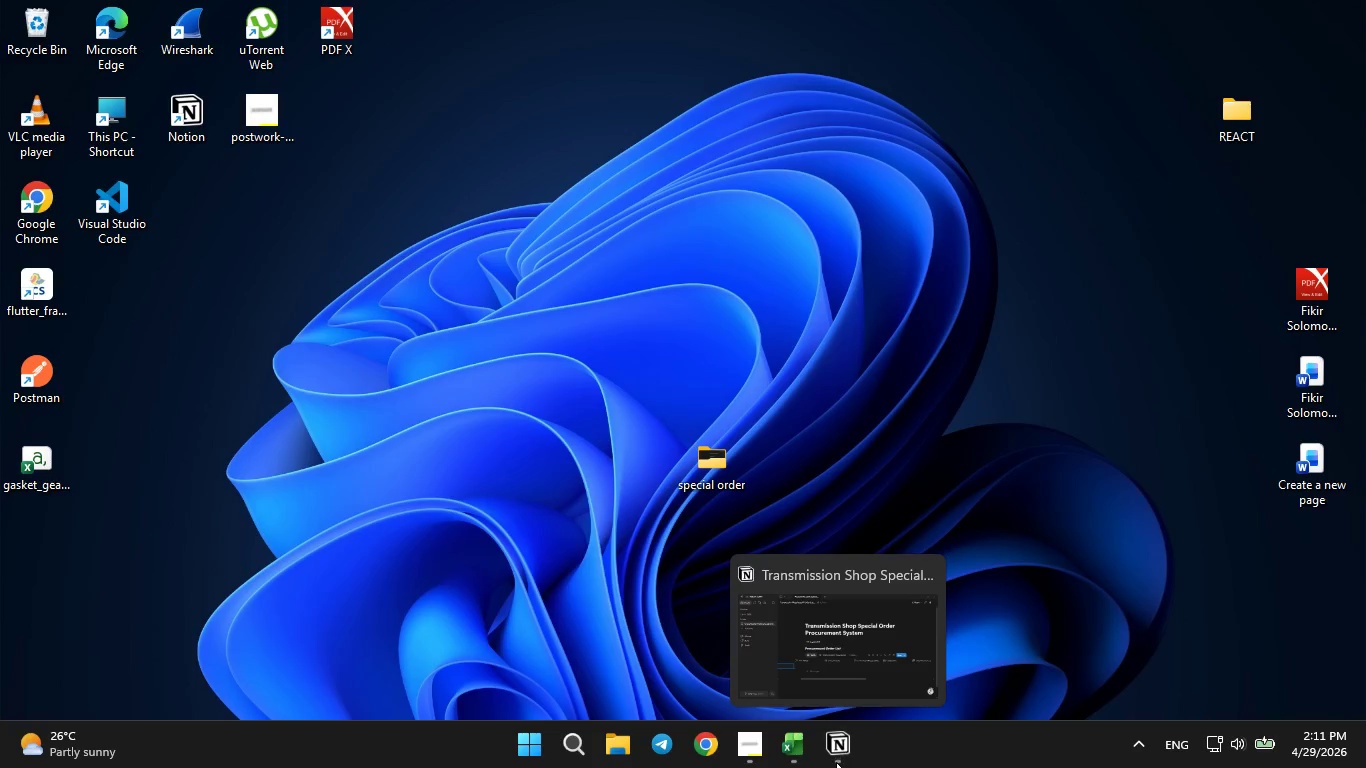 
left_click([836, 762])
 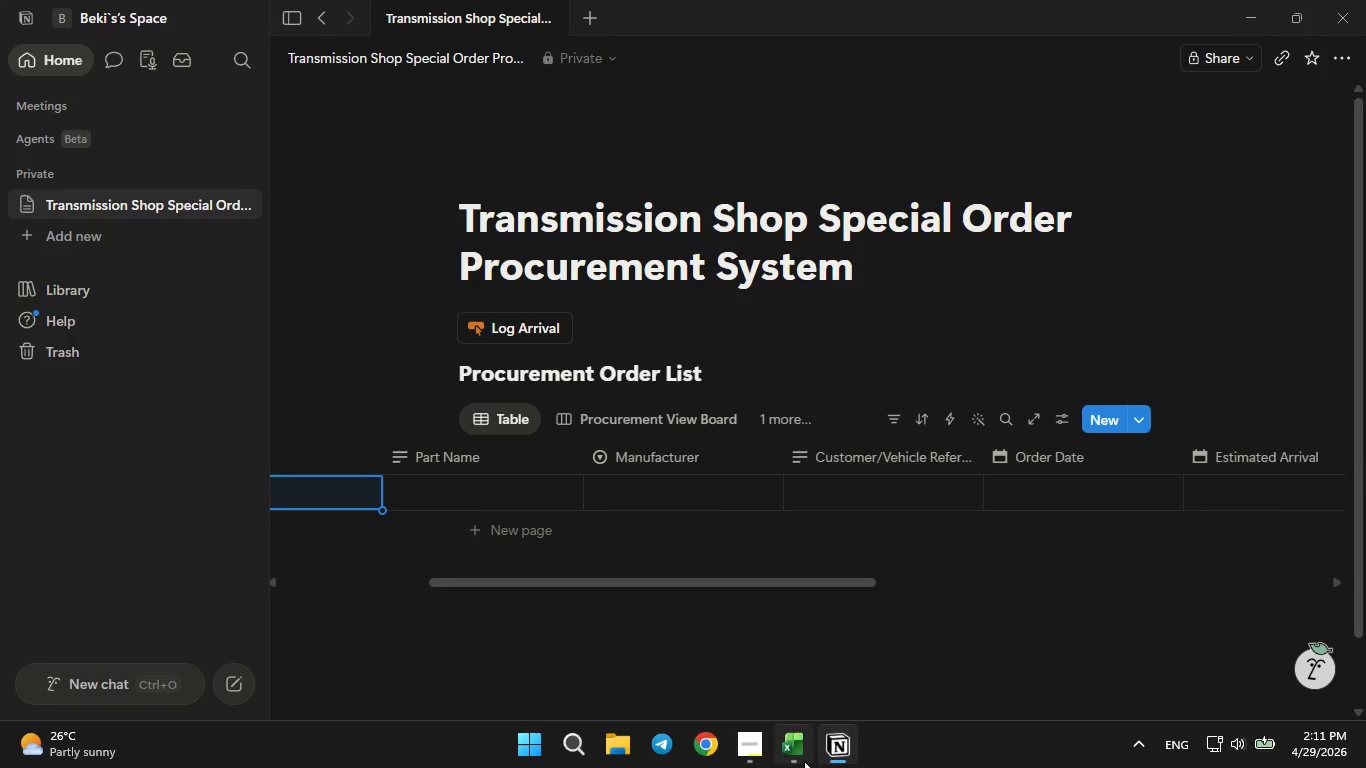 
double_click([804, 761])
 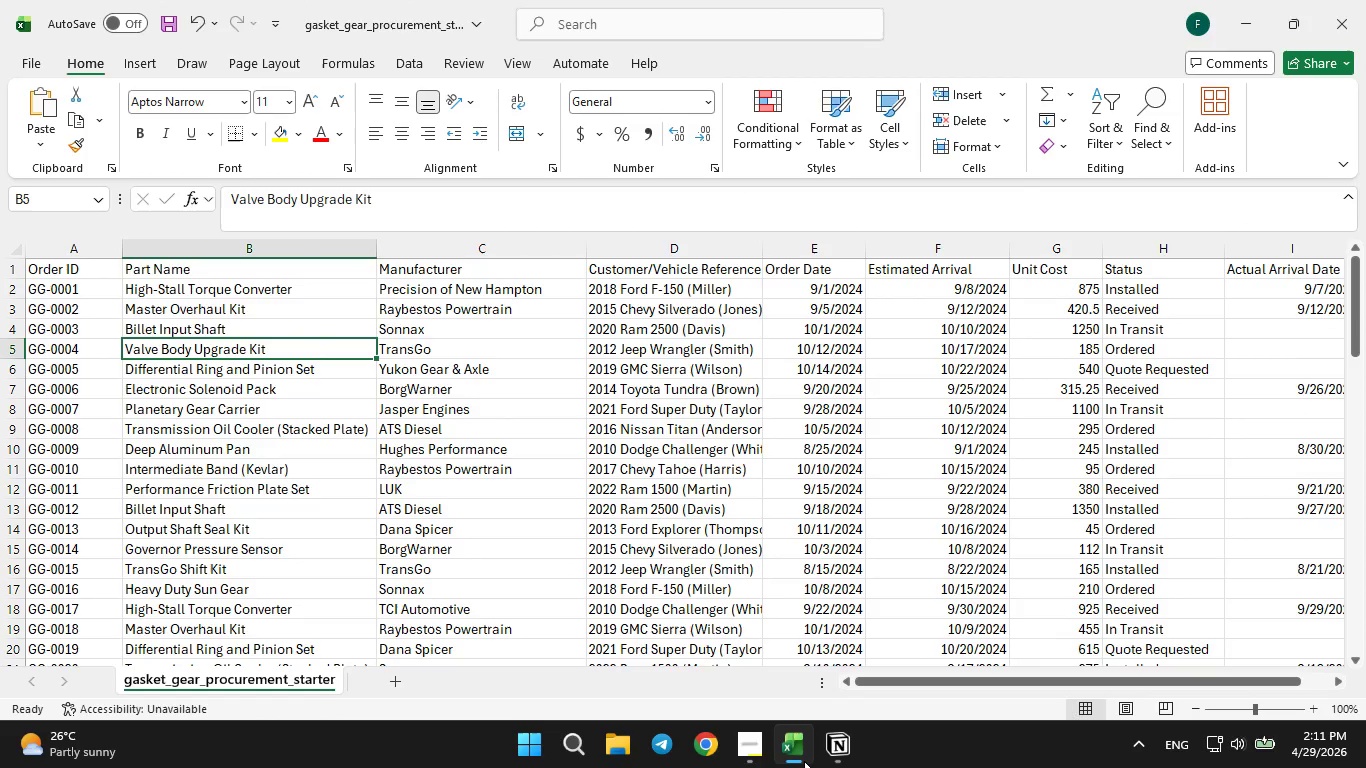 
left_click([804, 761])
 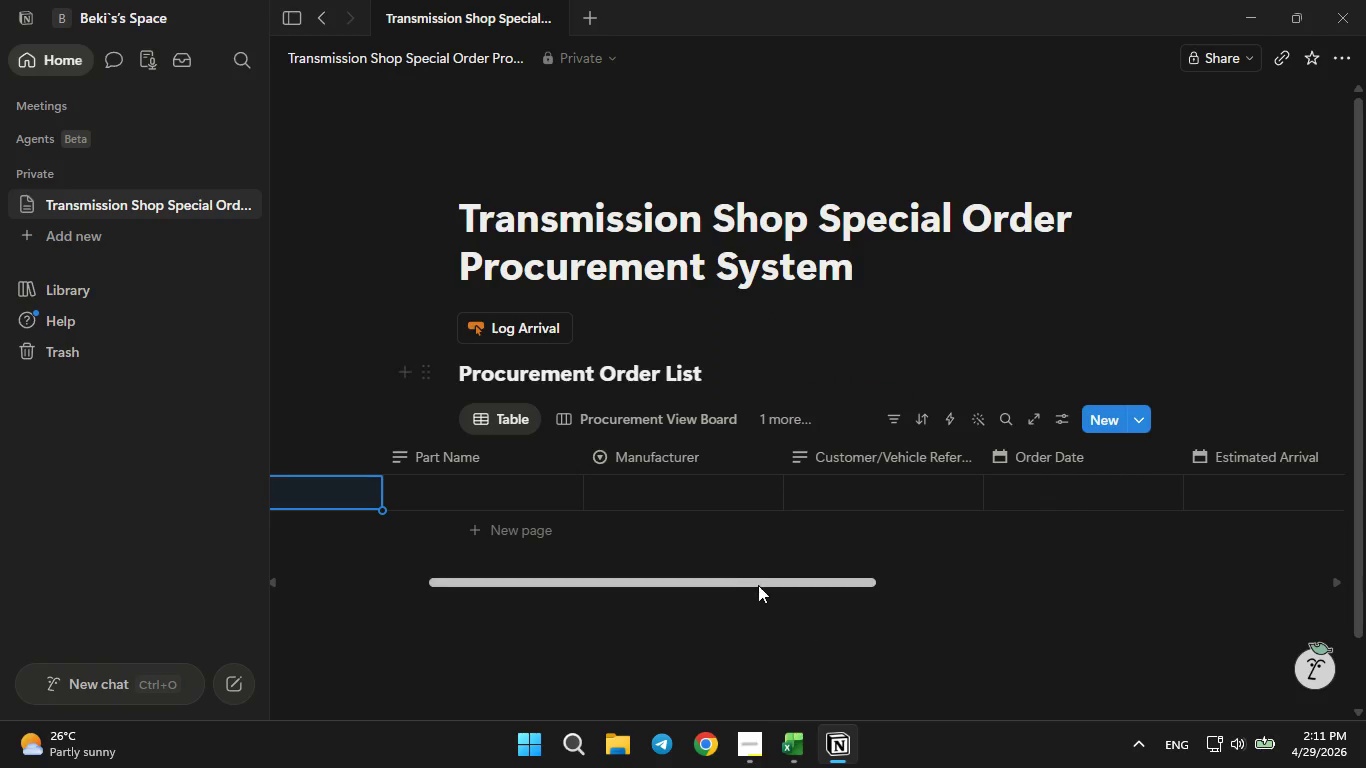 
left_click_drag(start_coordinate=[758, 585], to_coordinate=[887, 608])
 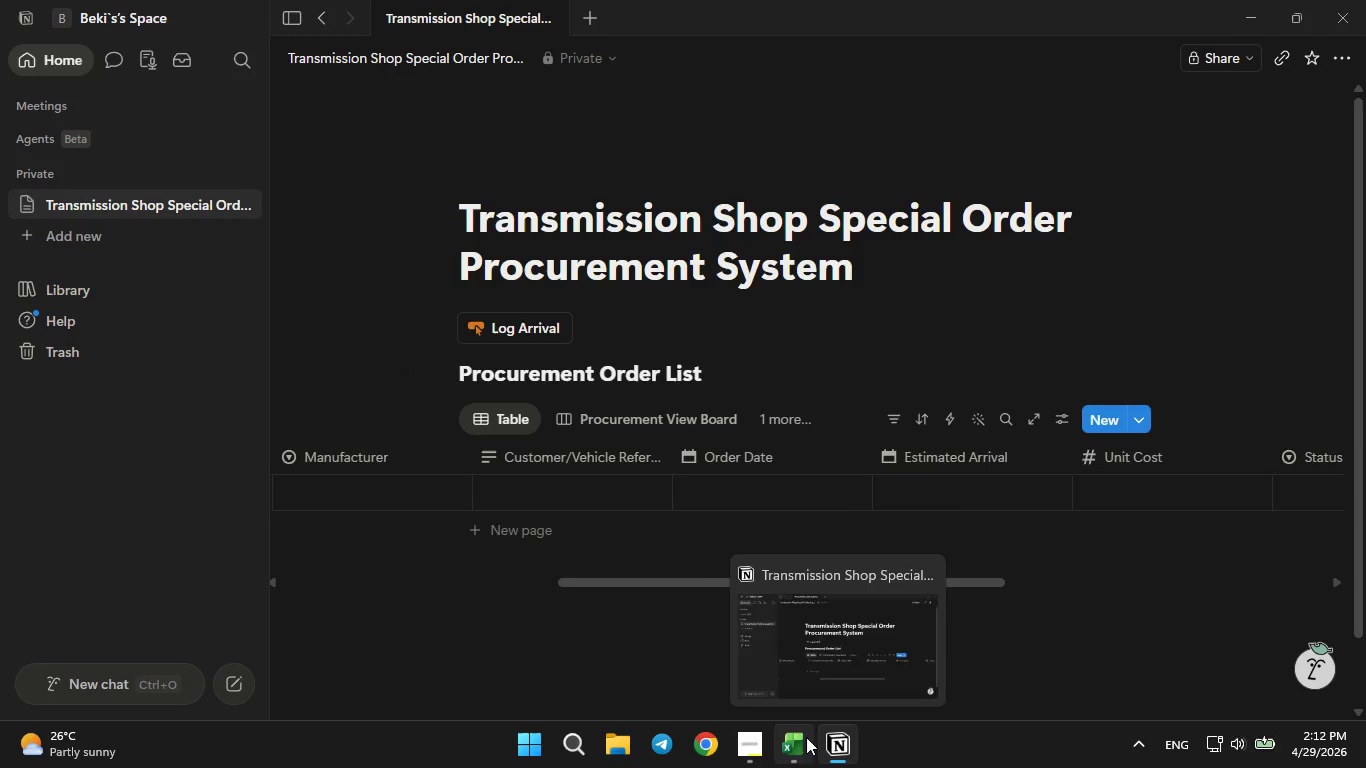 
left_click([791, 737])
 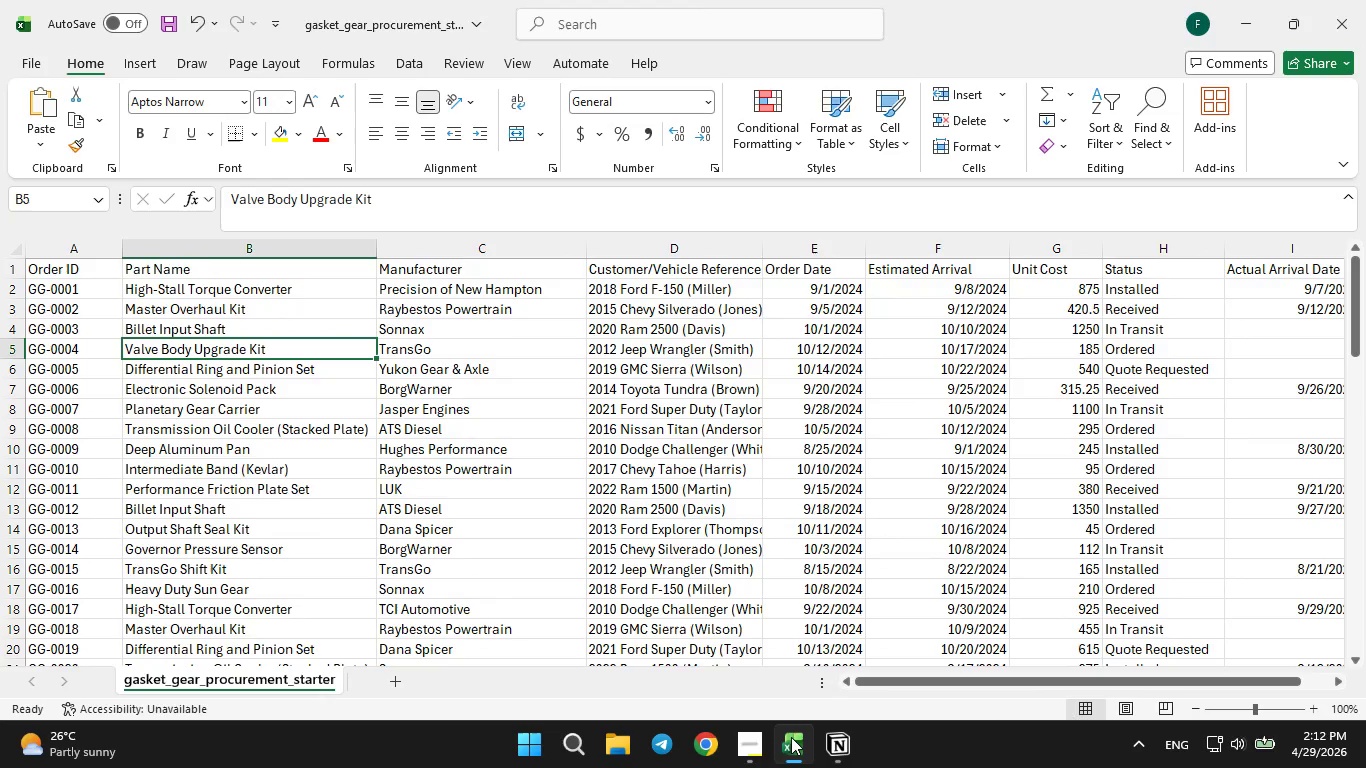 
left_click([791, 737])
 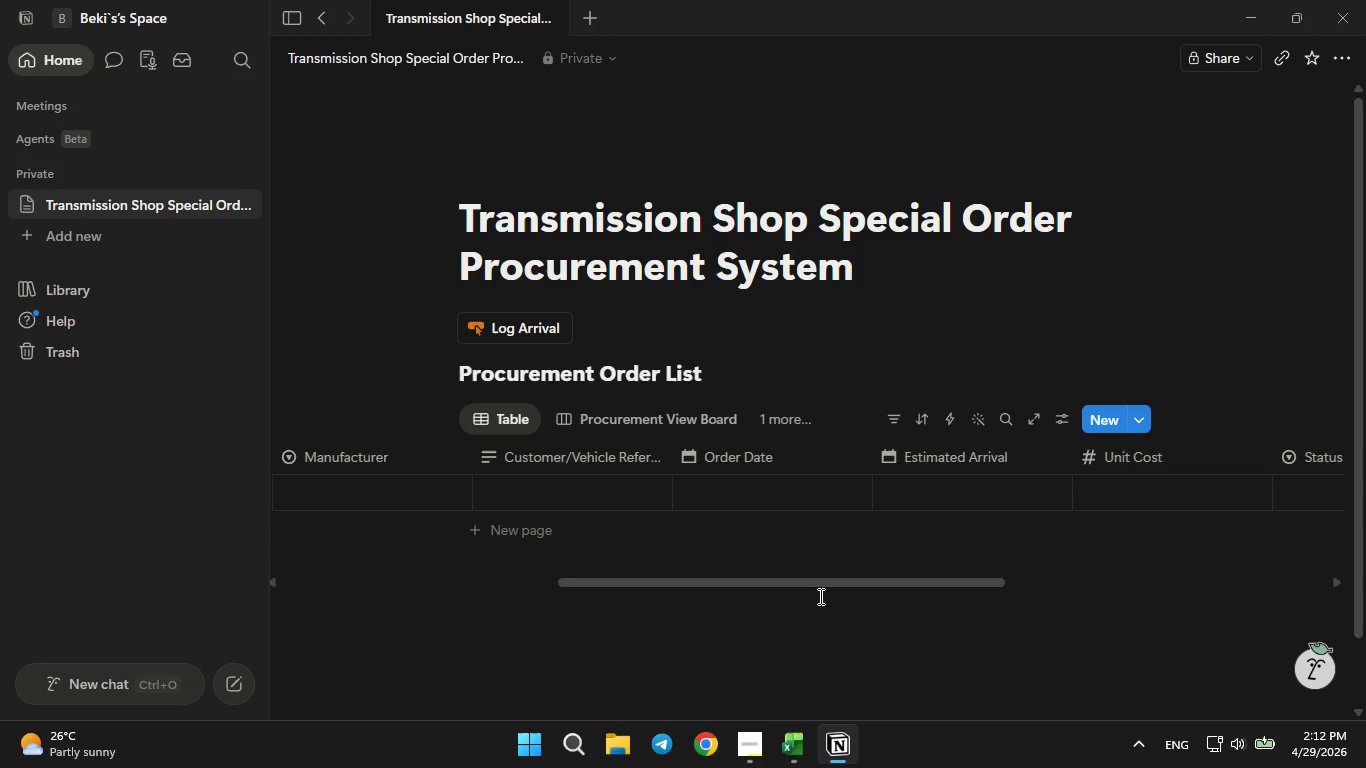 
left_click_drag(start_coordinate=[819, 587], to_coordinate=[893, 586])
 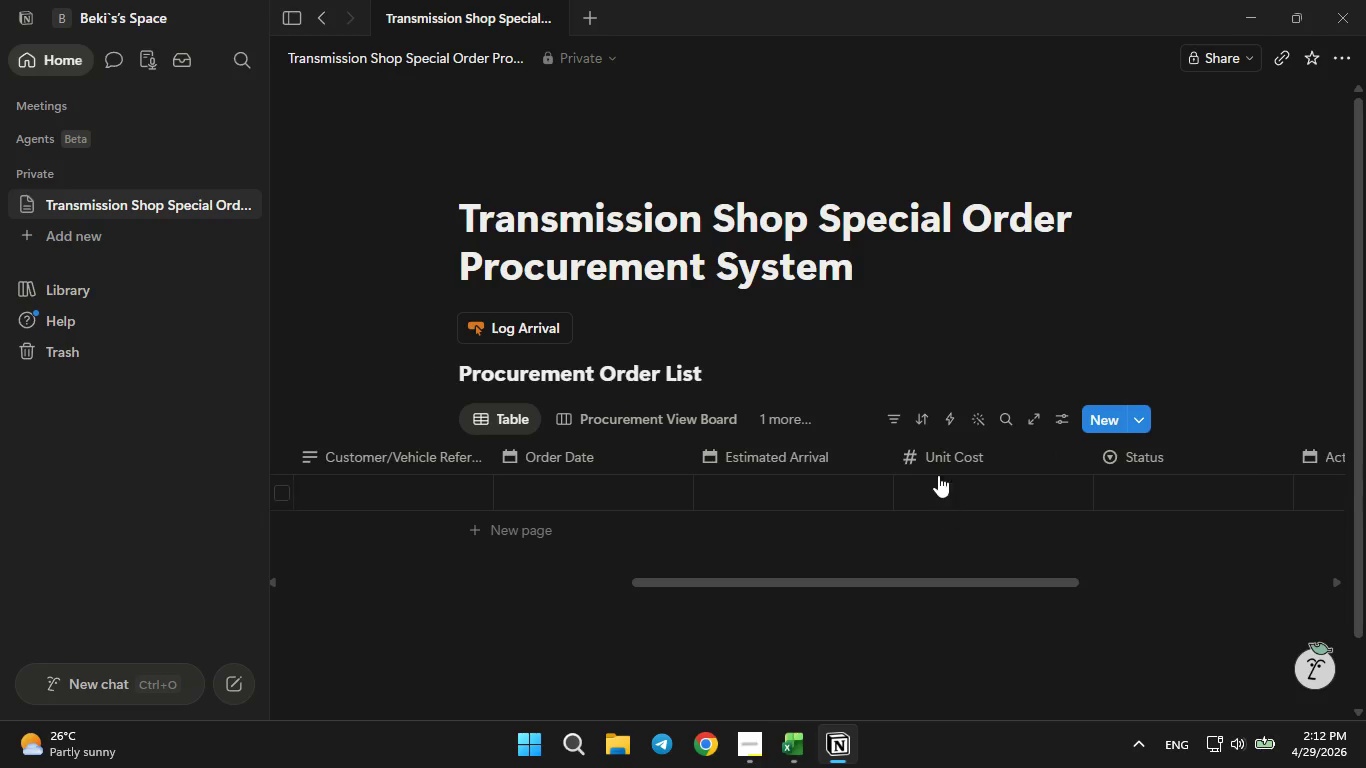 
left_click([916, 449])
 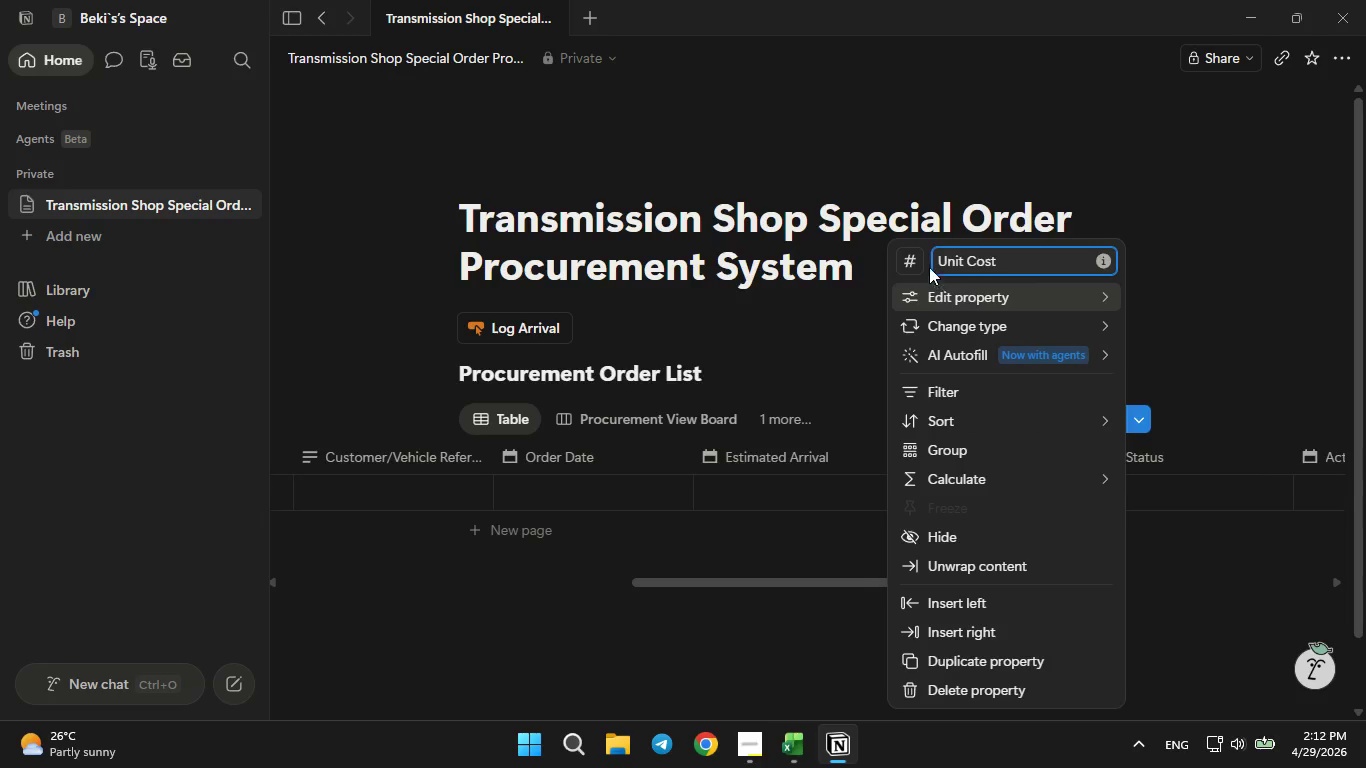 
left_click([899, 246])
 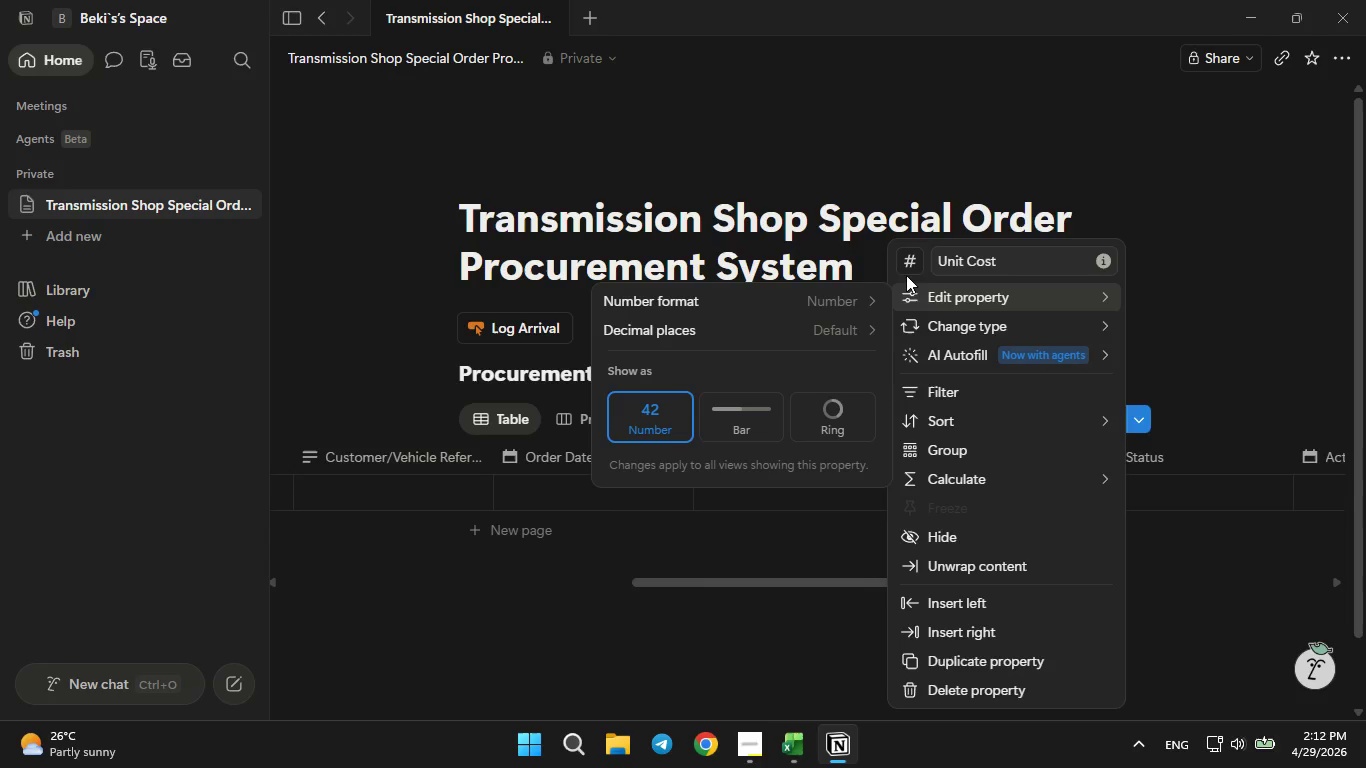 
left_click([906, 275])
 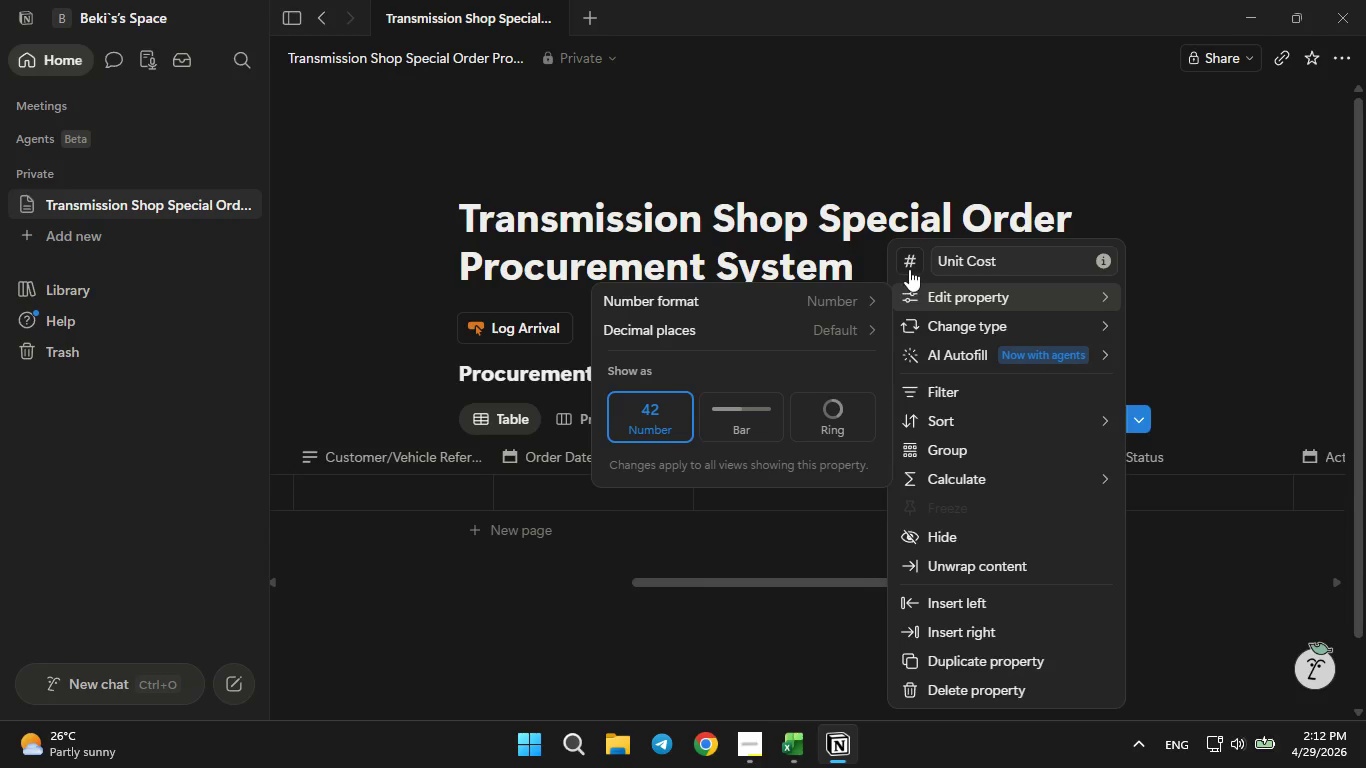 
left_click([909, 269])
 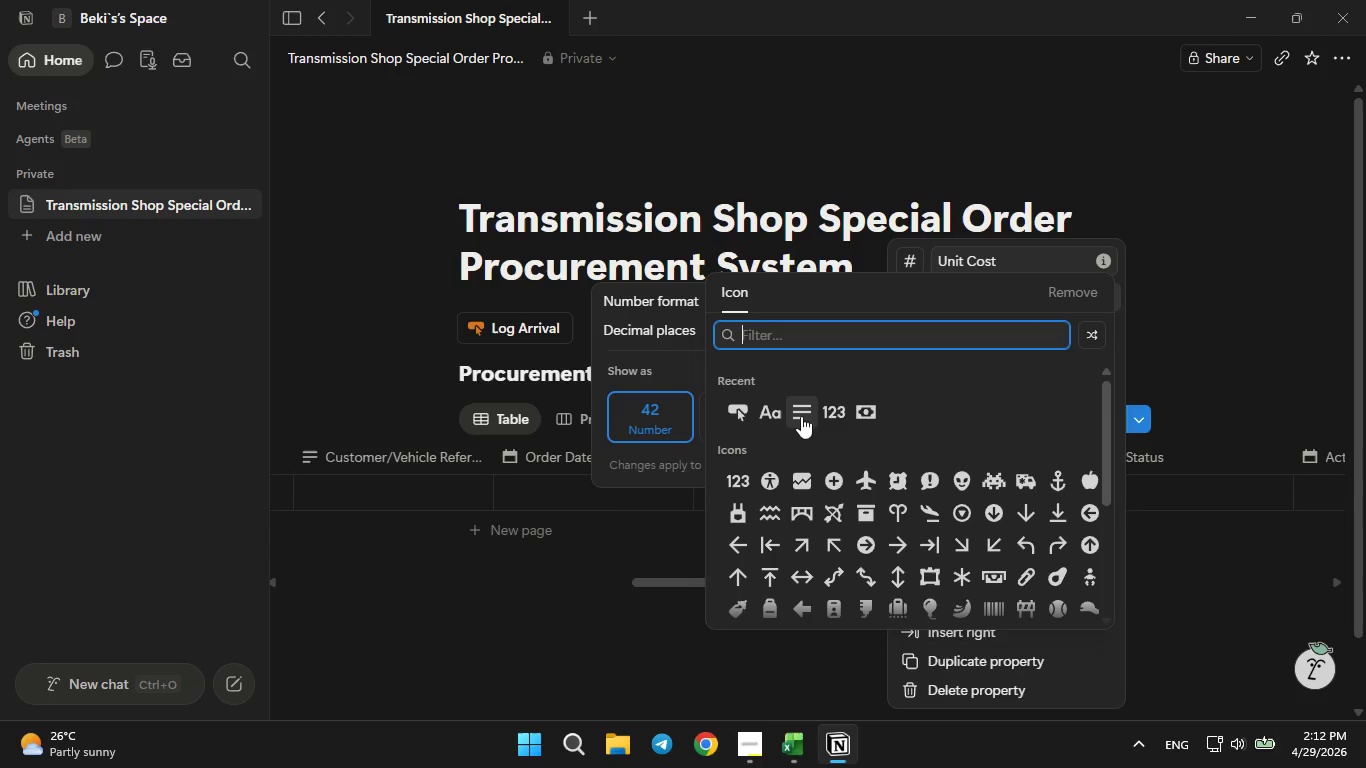 
left_click([837, 398])
 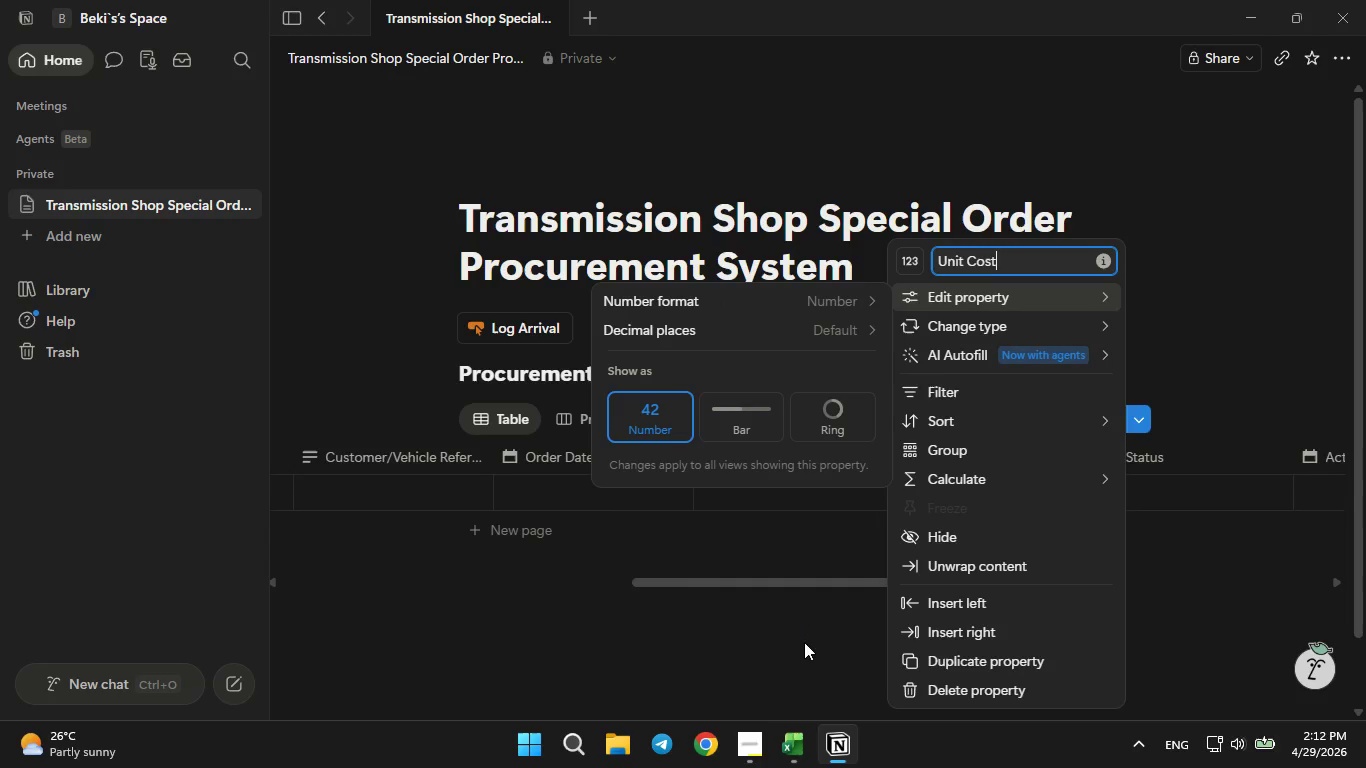 
left_click([801, 648])
 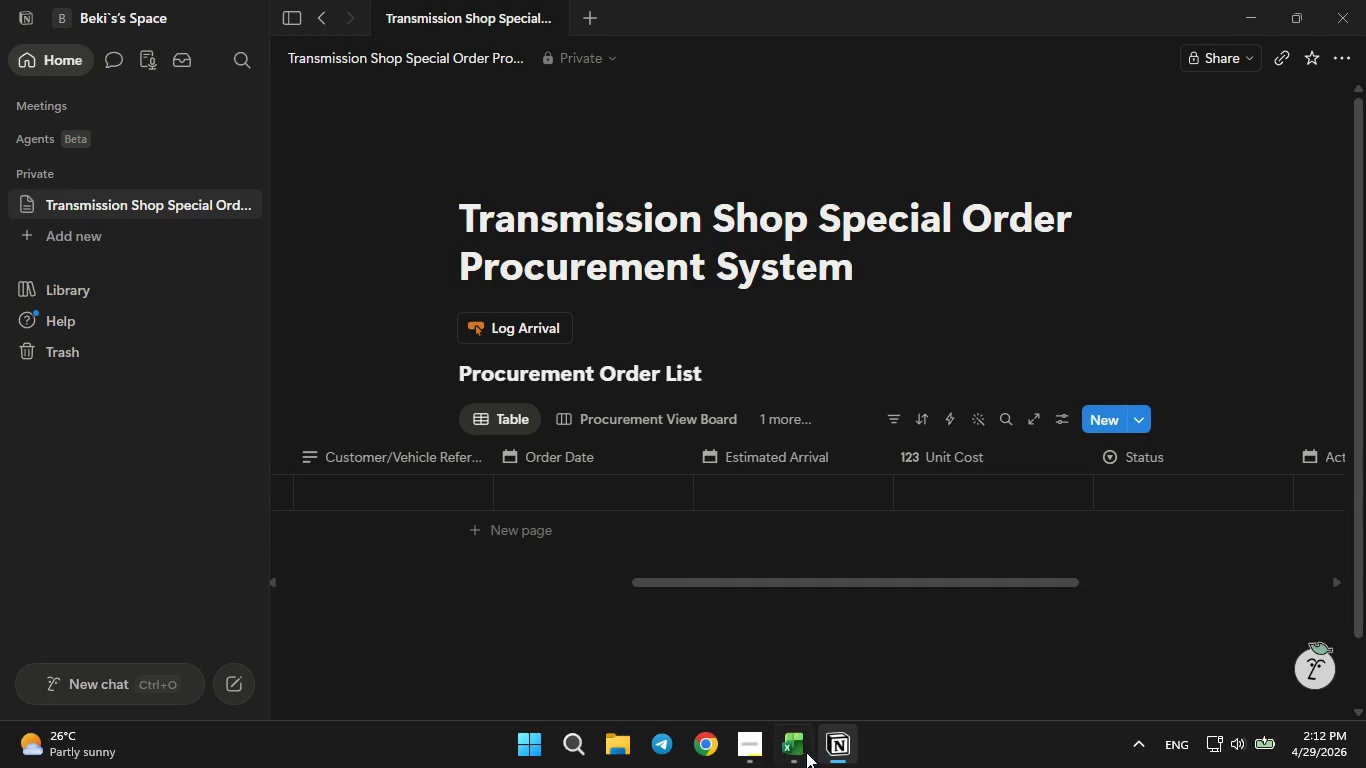 
left_click([804, 749])
 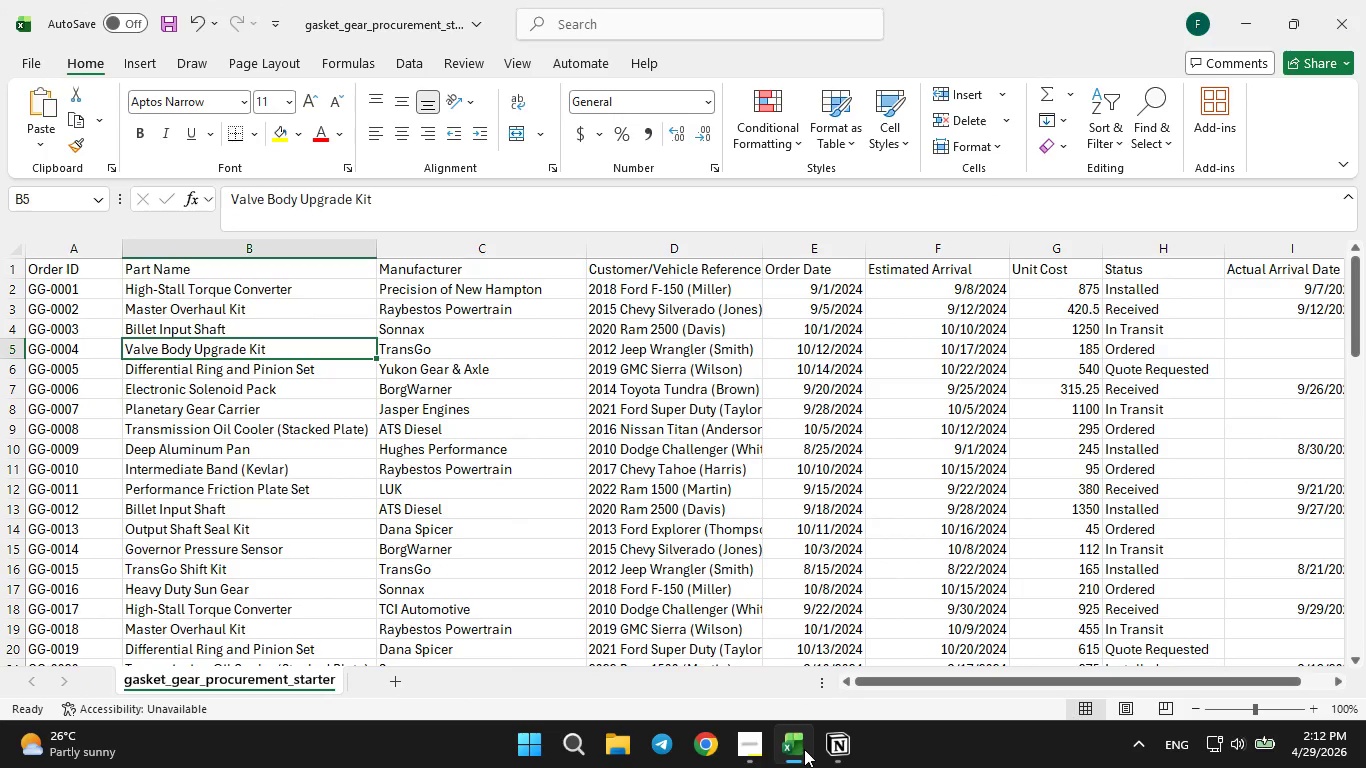 
left_click([804, 749])
 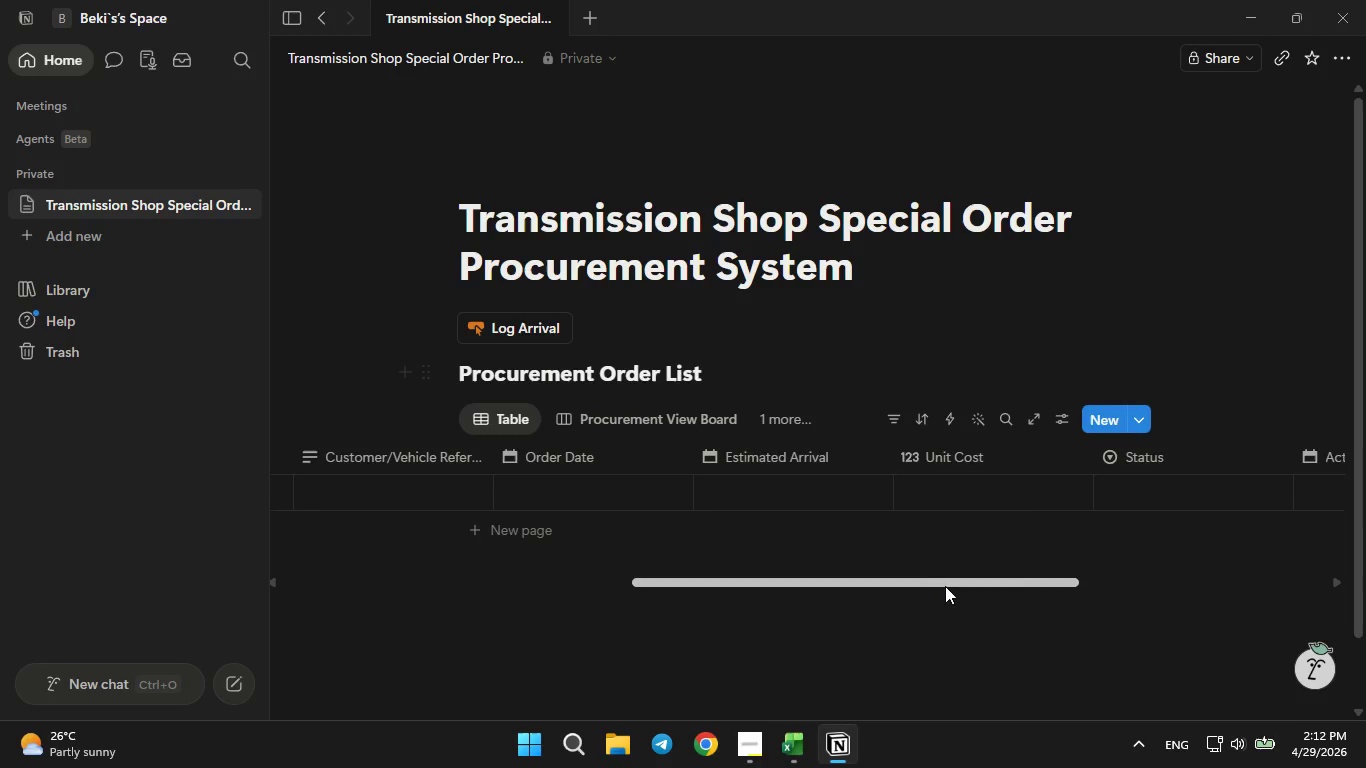 
left_click_drag(start_coordinate=[945, 580], to_coordinate=[1010, 552])
 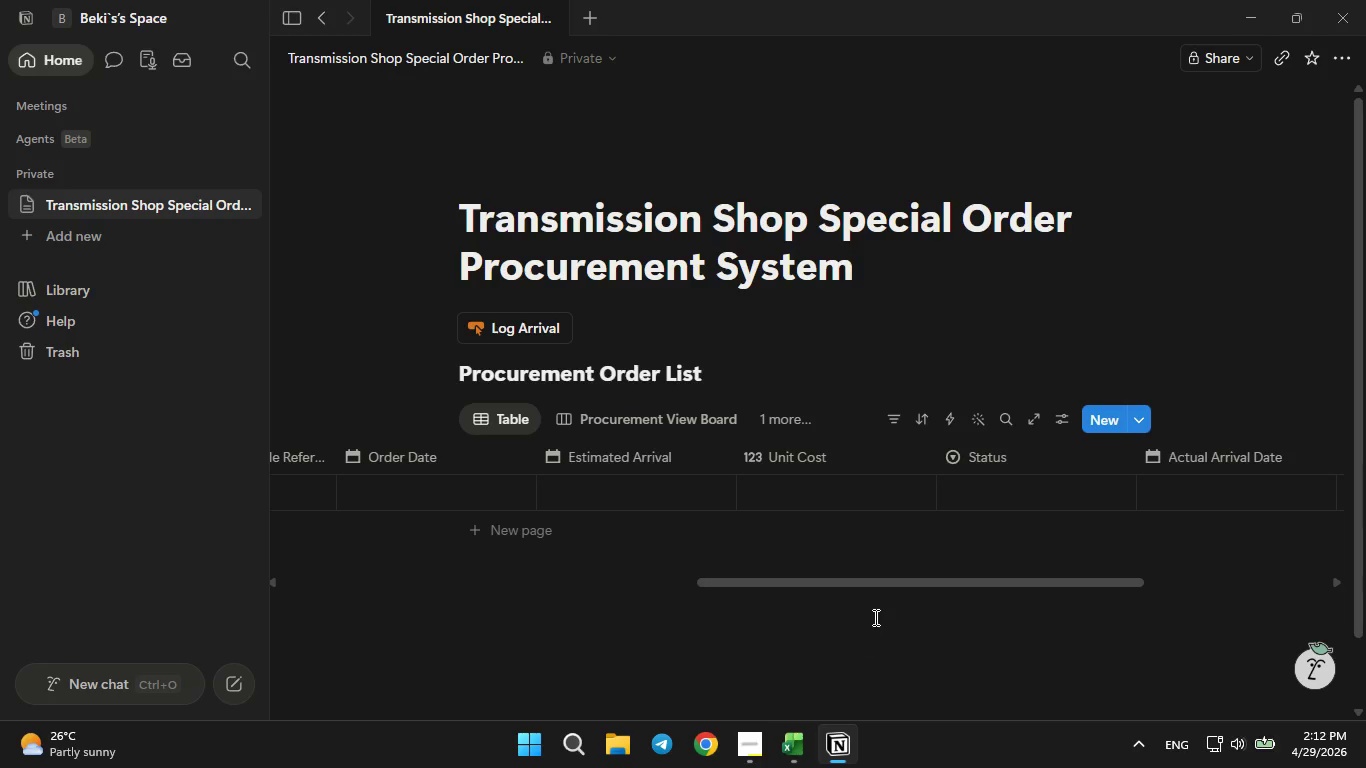 
left_click_drag(start_coordinate=[885, 567], to_coordinate=[897, 581])
 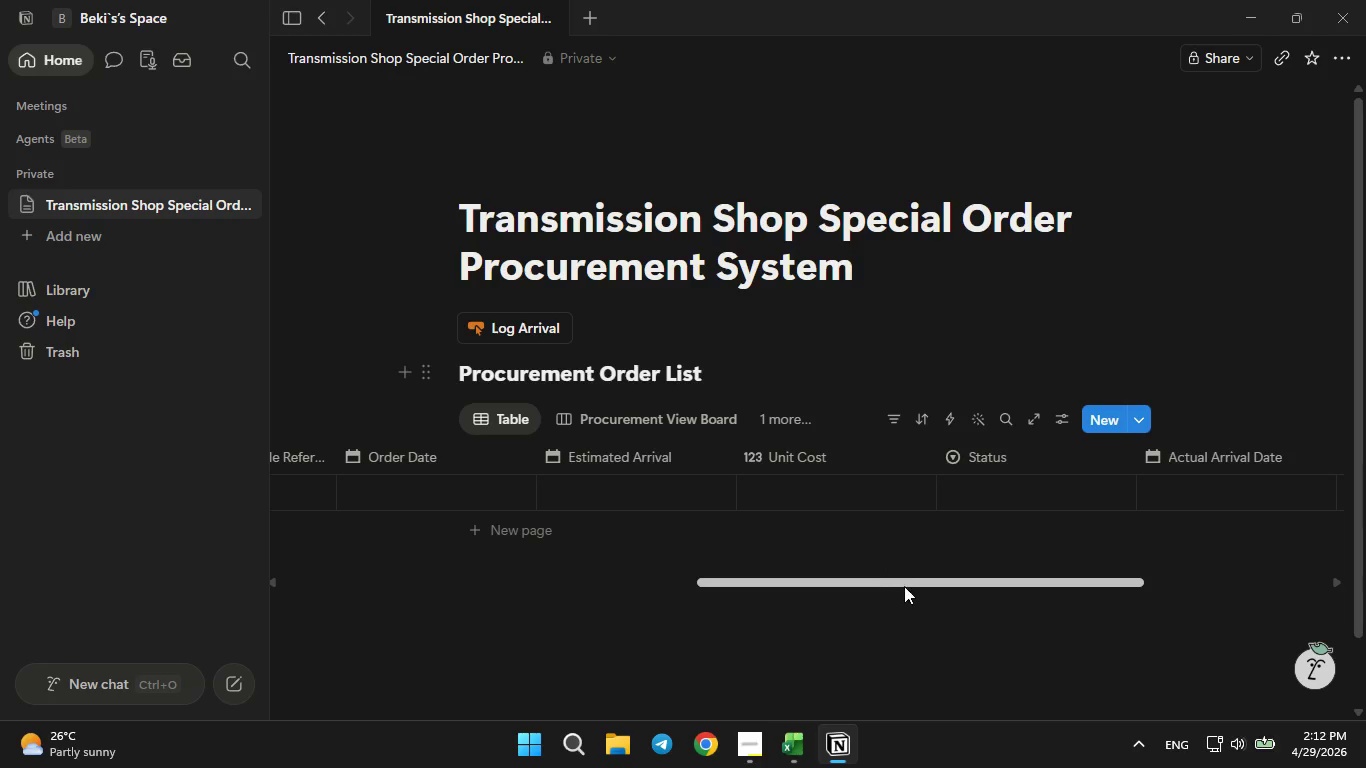 
left_click_drag(start_coordinate=[904, 583], to_coordinate=[1105, 593])
 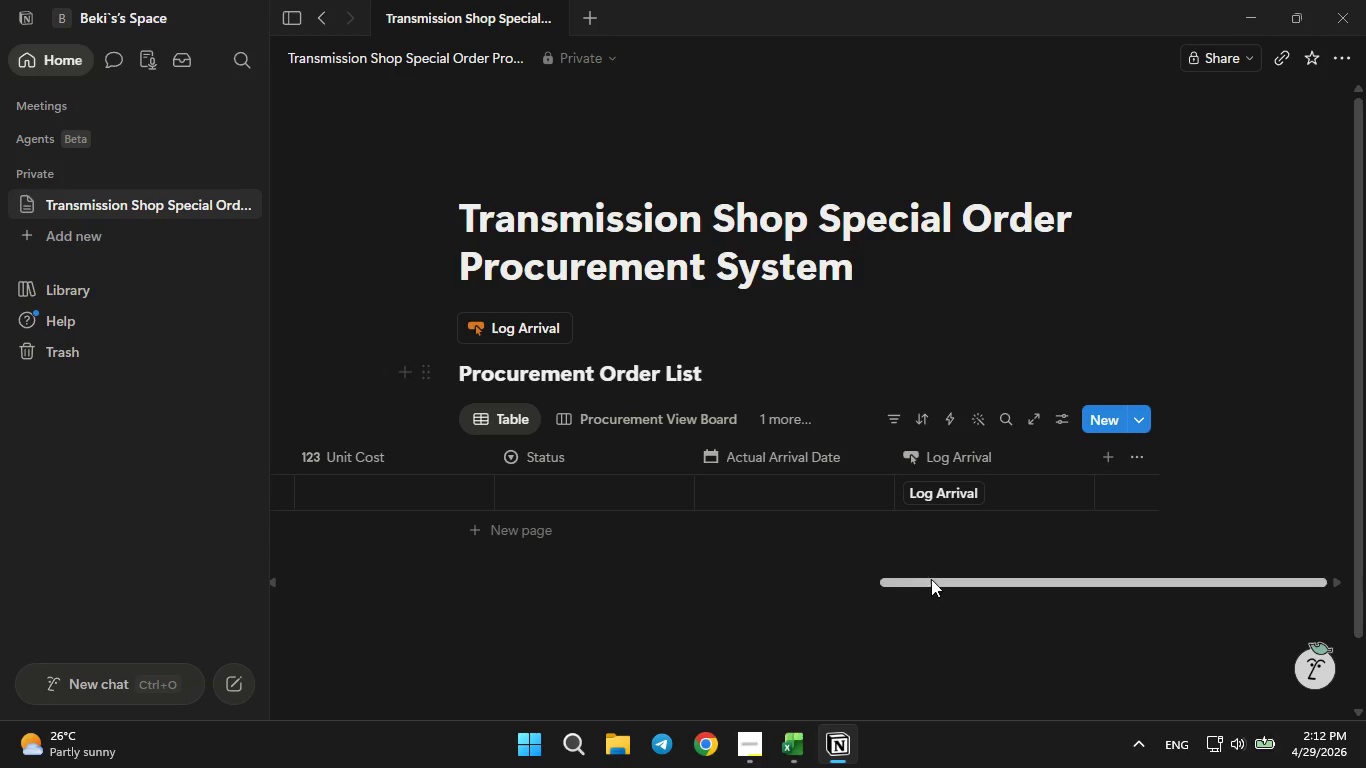 
left_click_drag(start_coordinate=[933, 576], to_coordinate=[364, 541])
 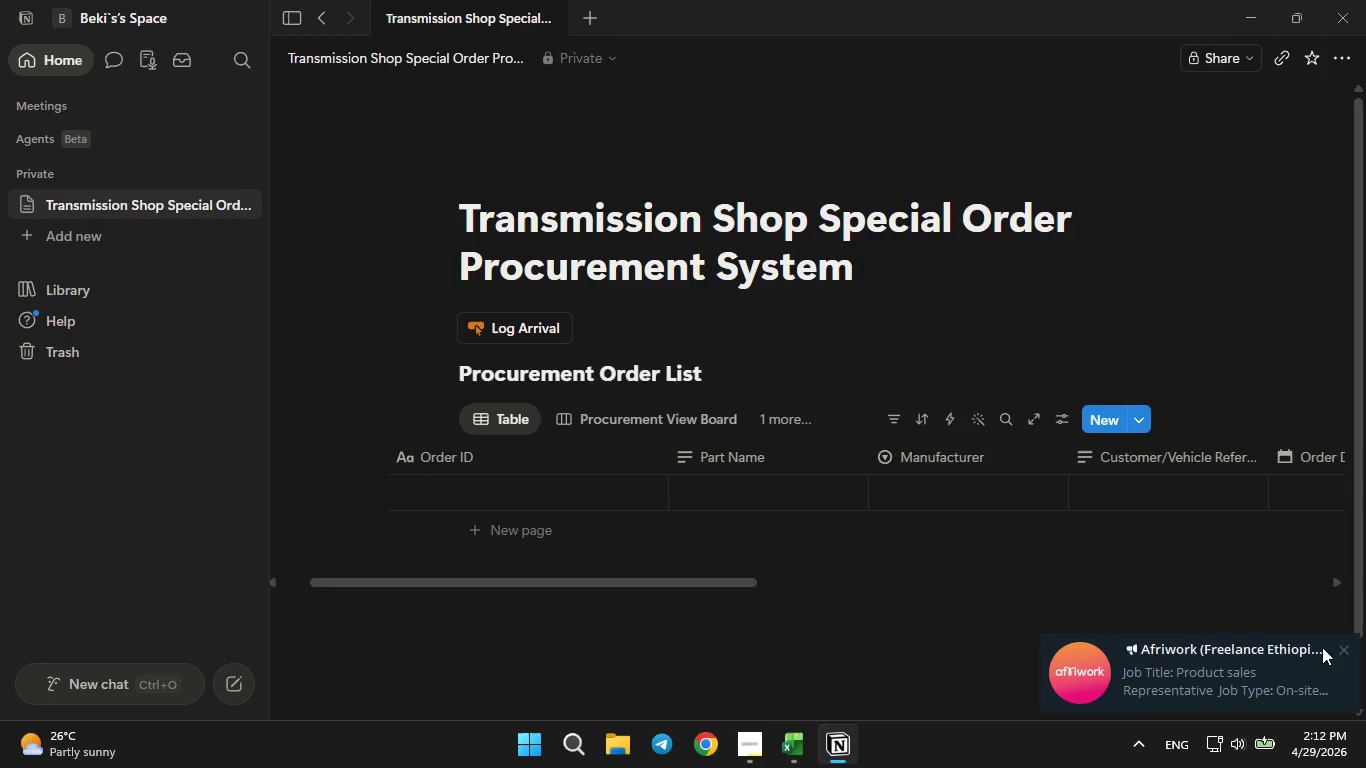 
left_click([1338, 637])
 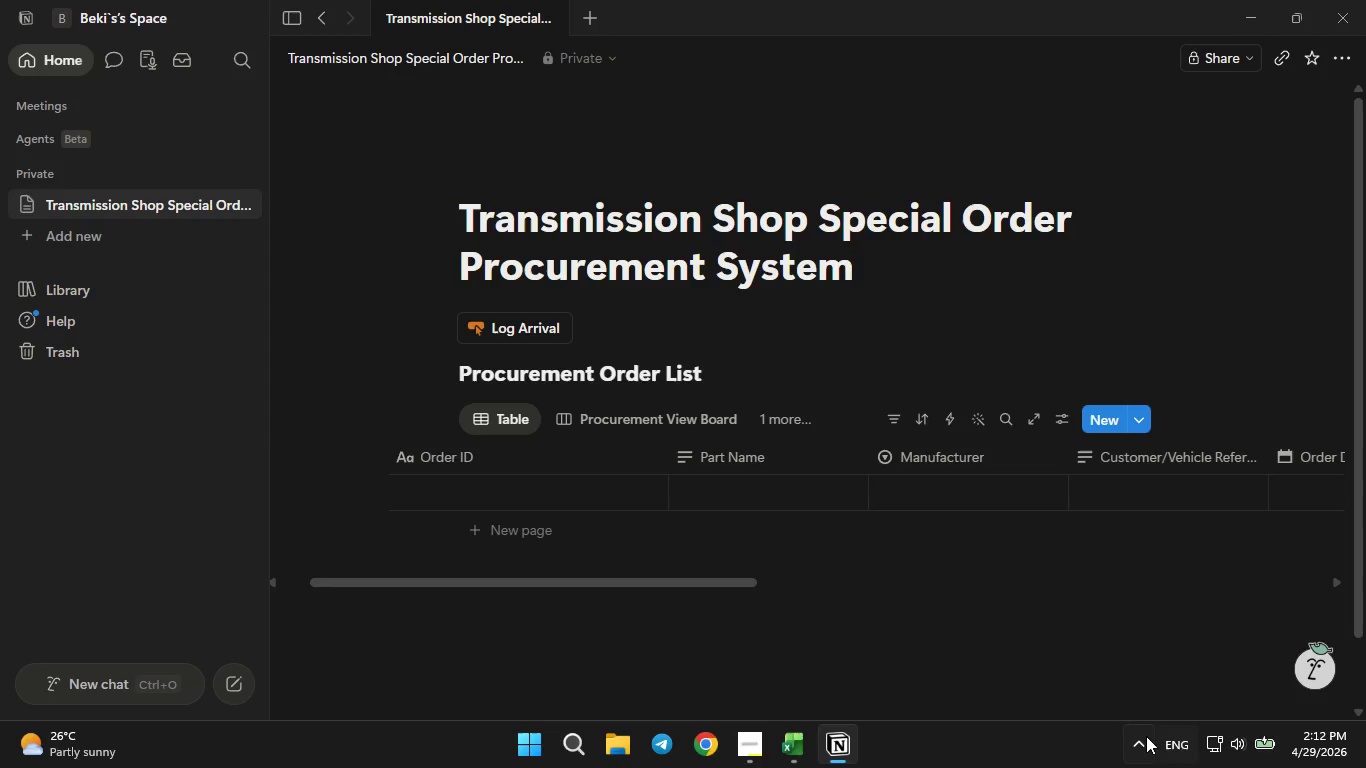 
left_click([1141, 739])
 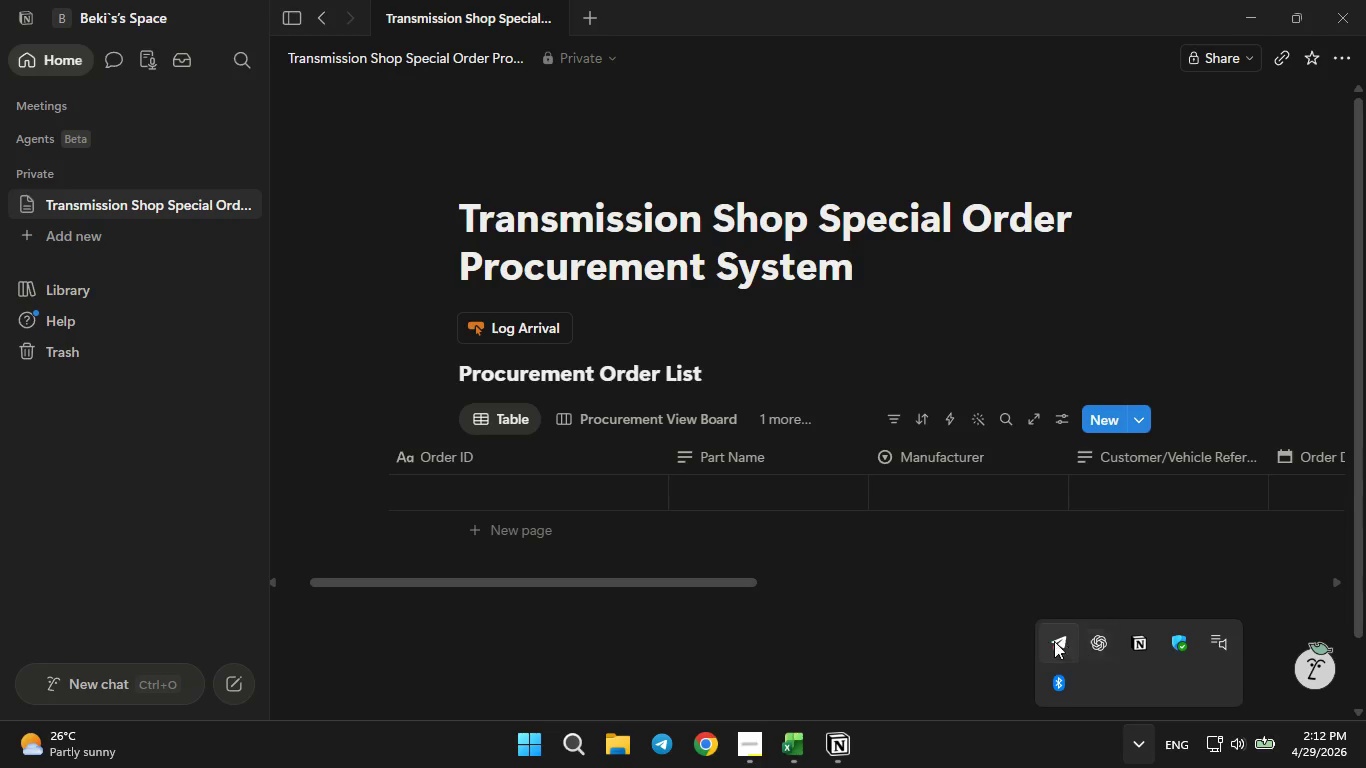 
right_click([1050, 639])
 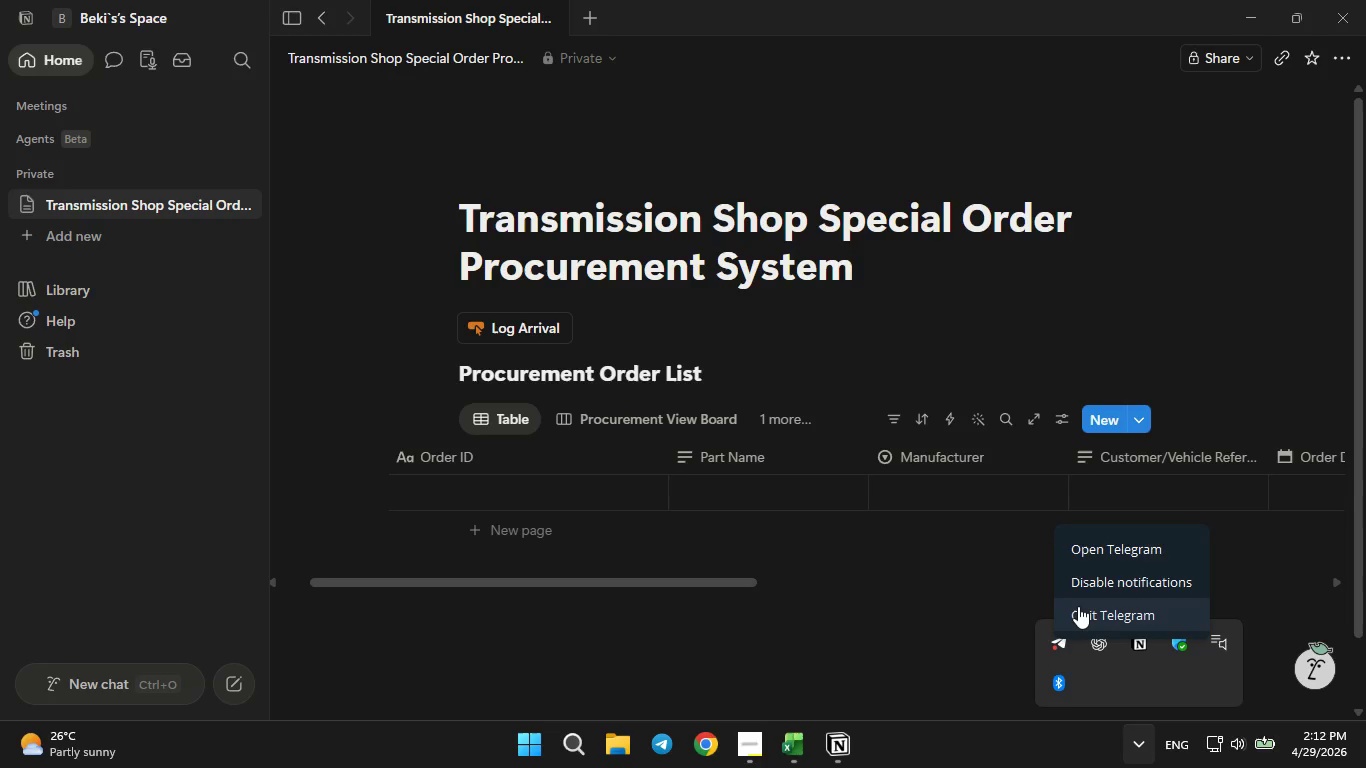 
left_click([1078, 604])
 